 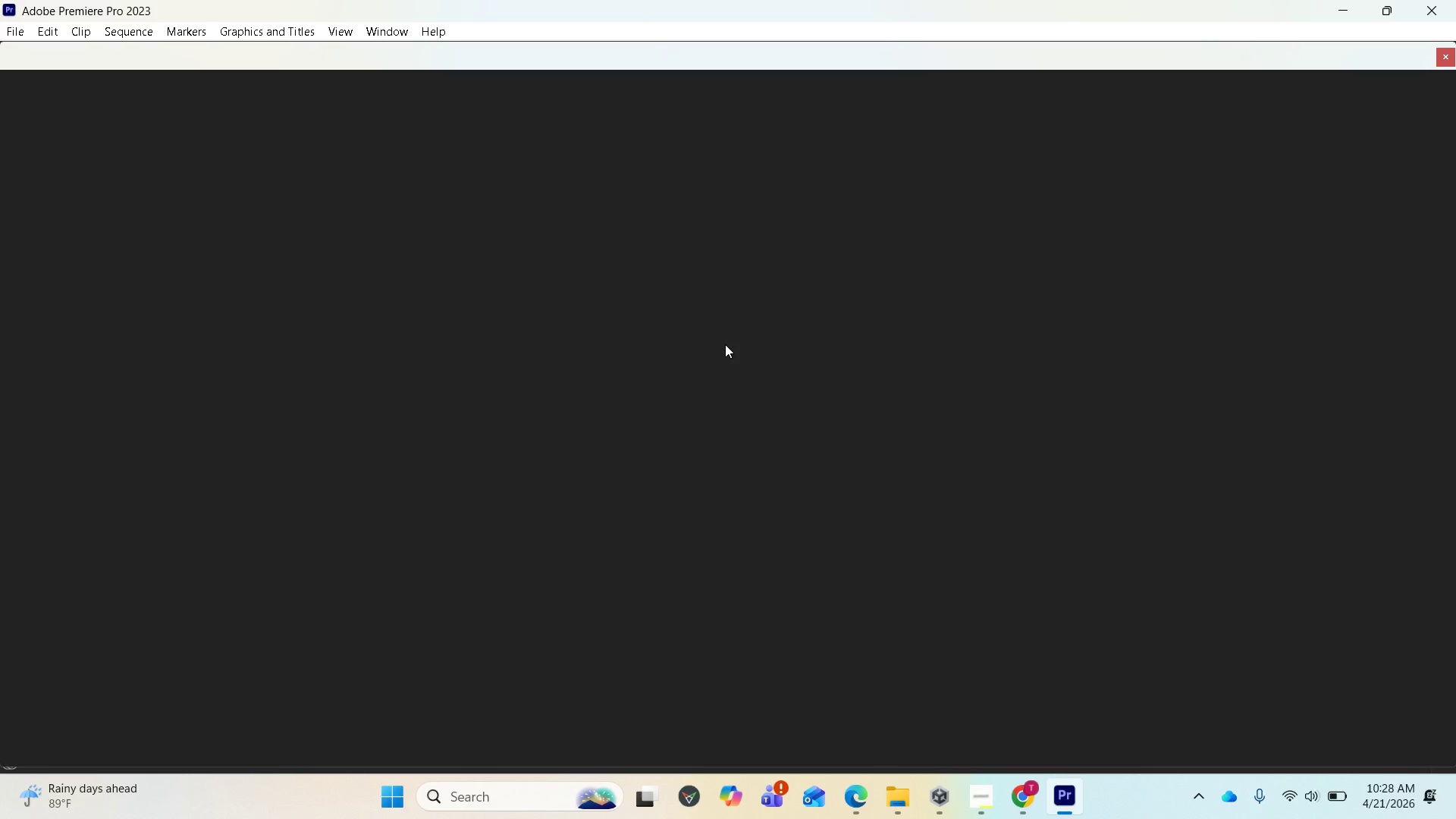 
mouse_move([246, 385])
 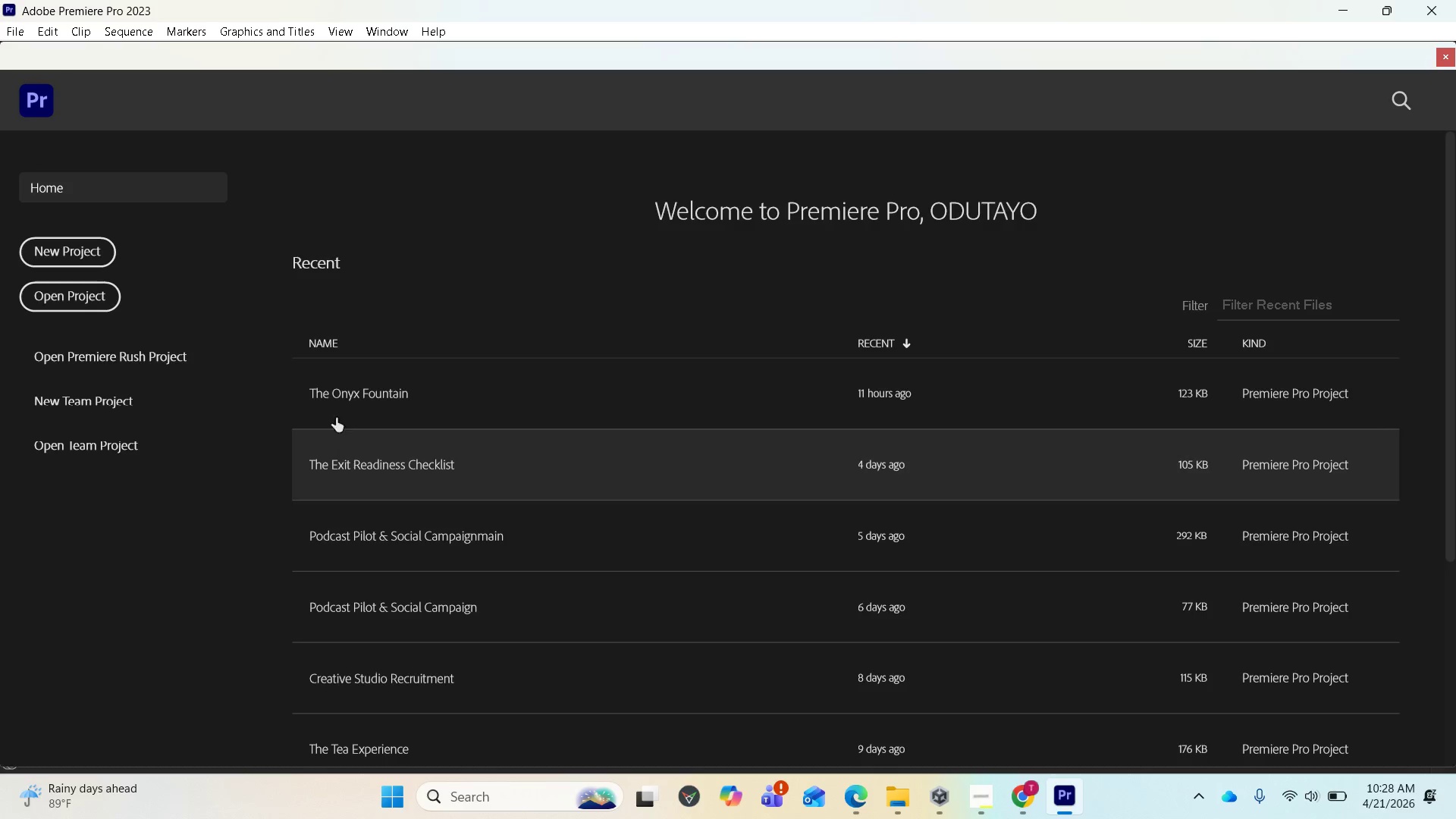 
left_click([342, 406])
 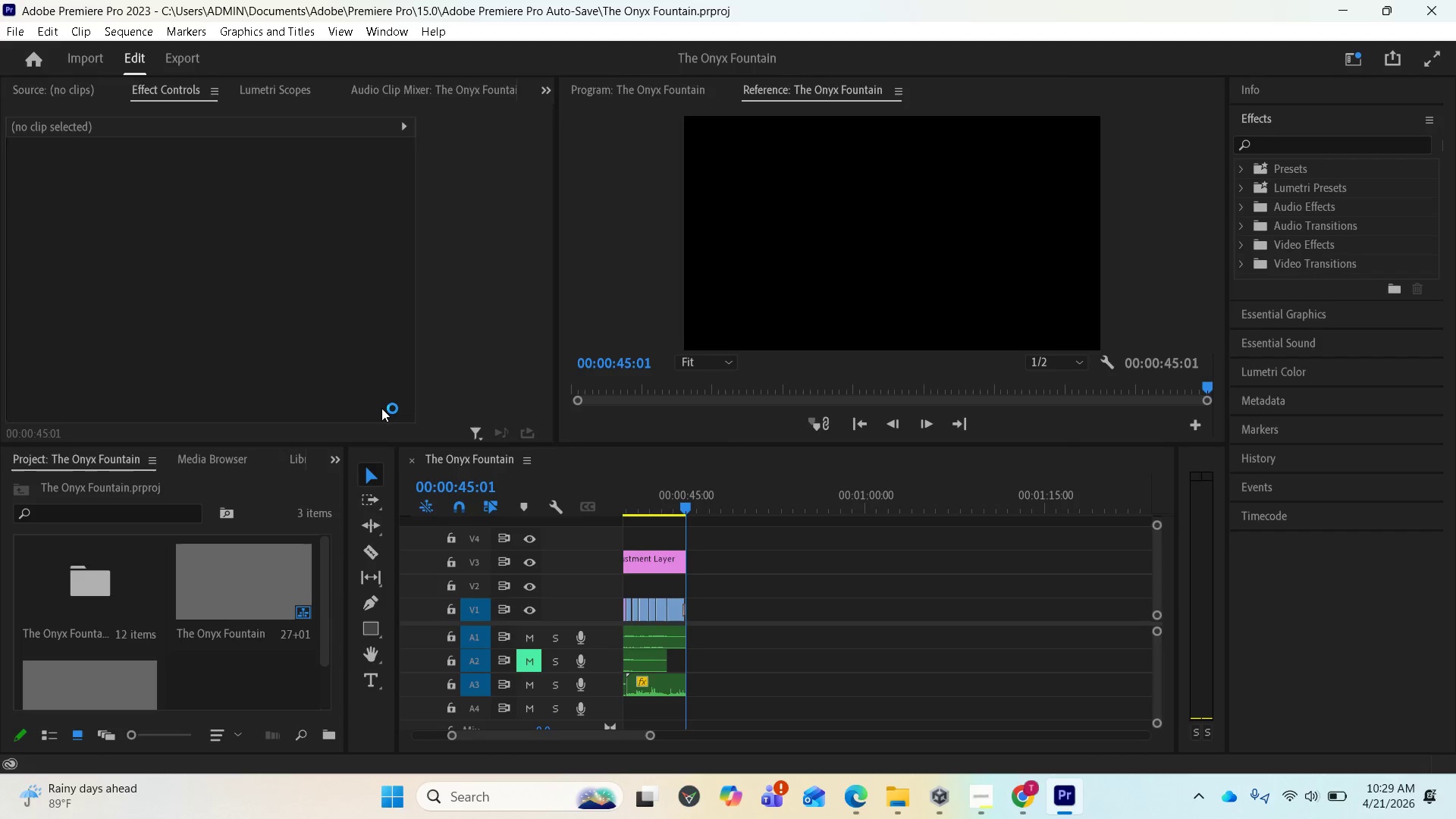 
wait(34.25)
 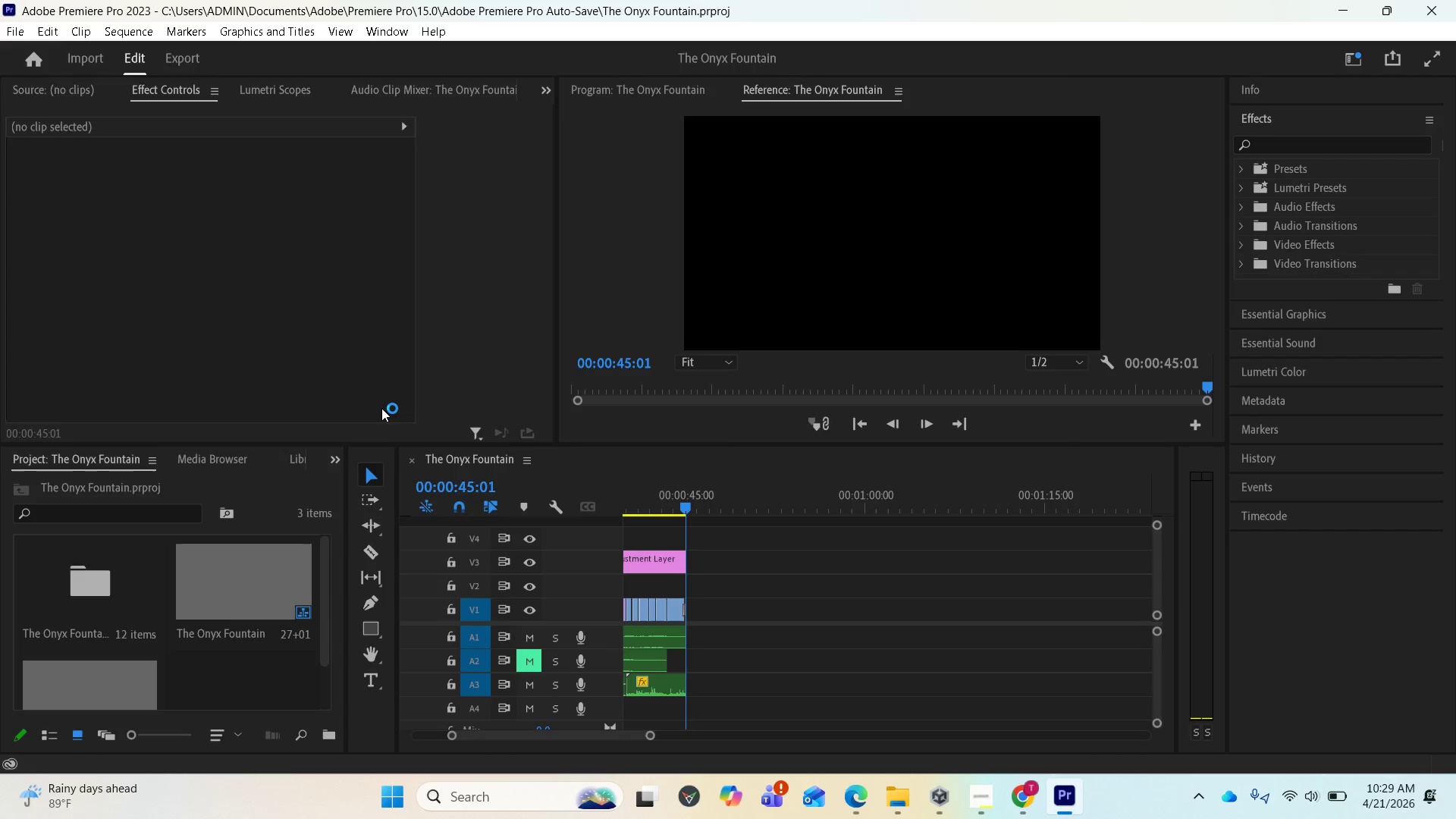 
left_click([632, 94])
 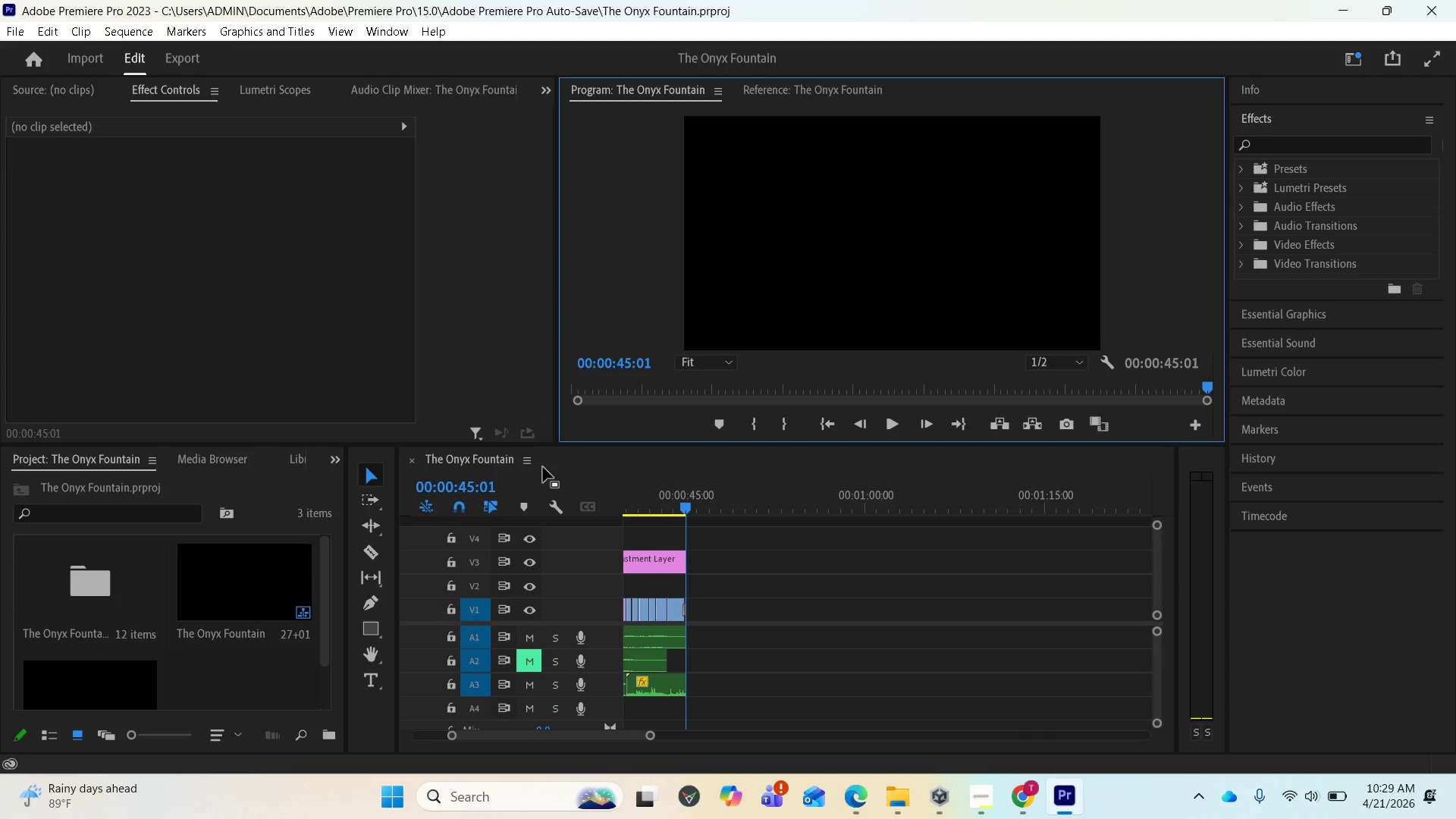 
scroll: coordinate [639, 500], scroll_direction: up, amount: 23.0
 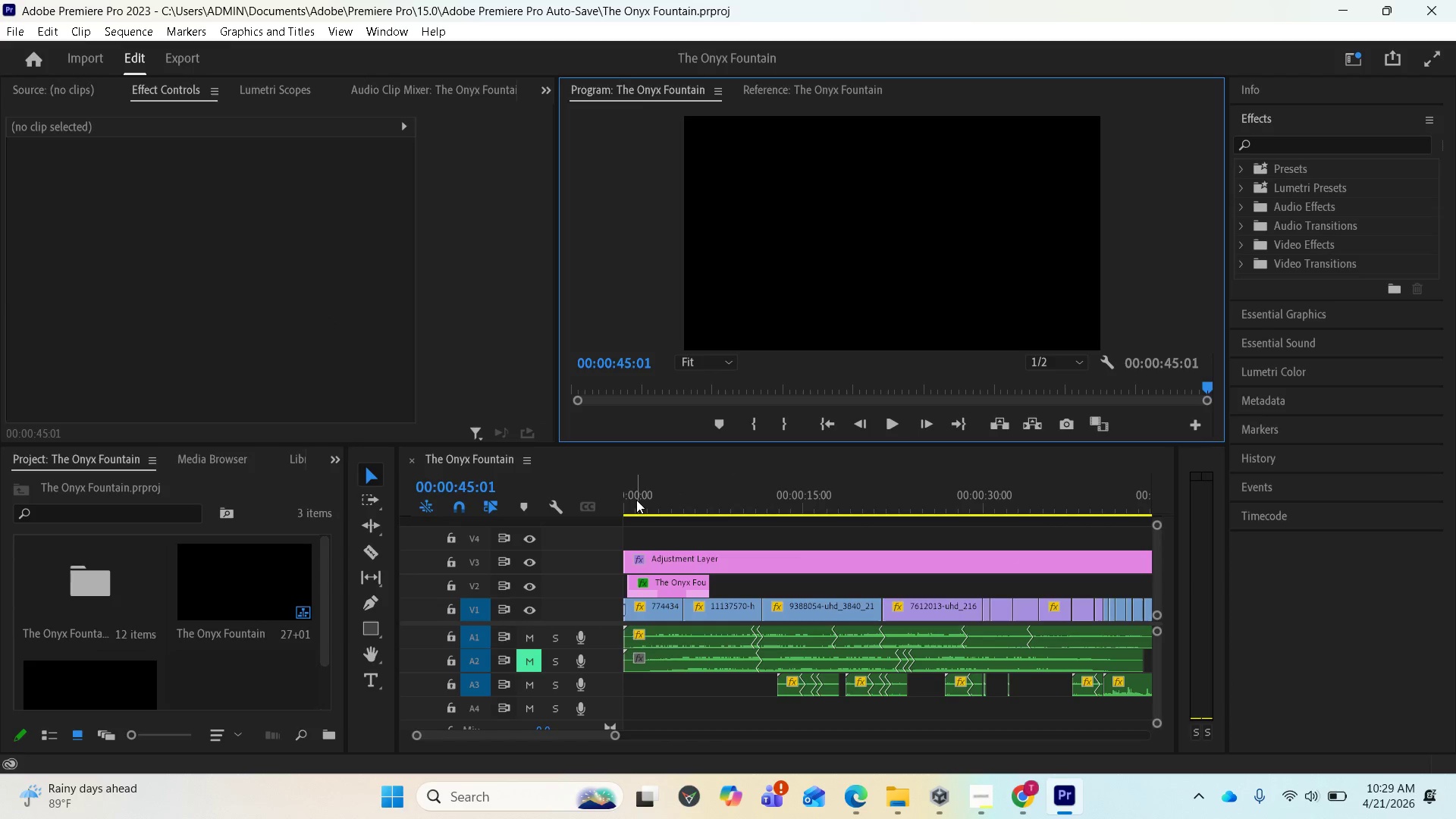 
left_click([636, 500])
 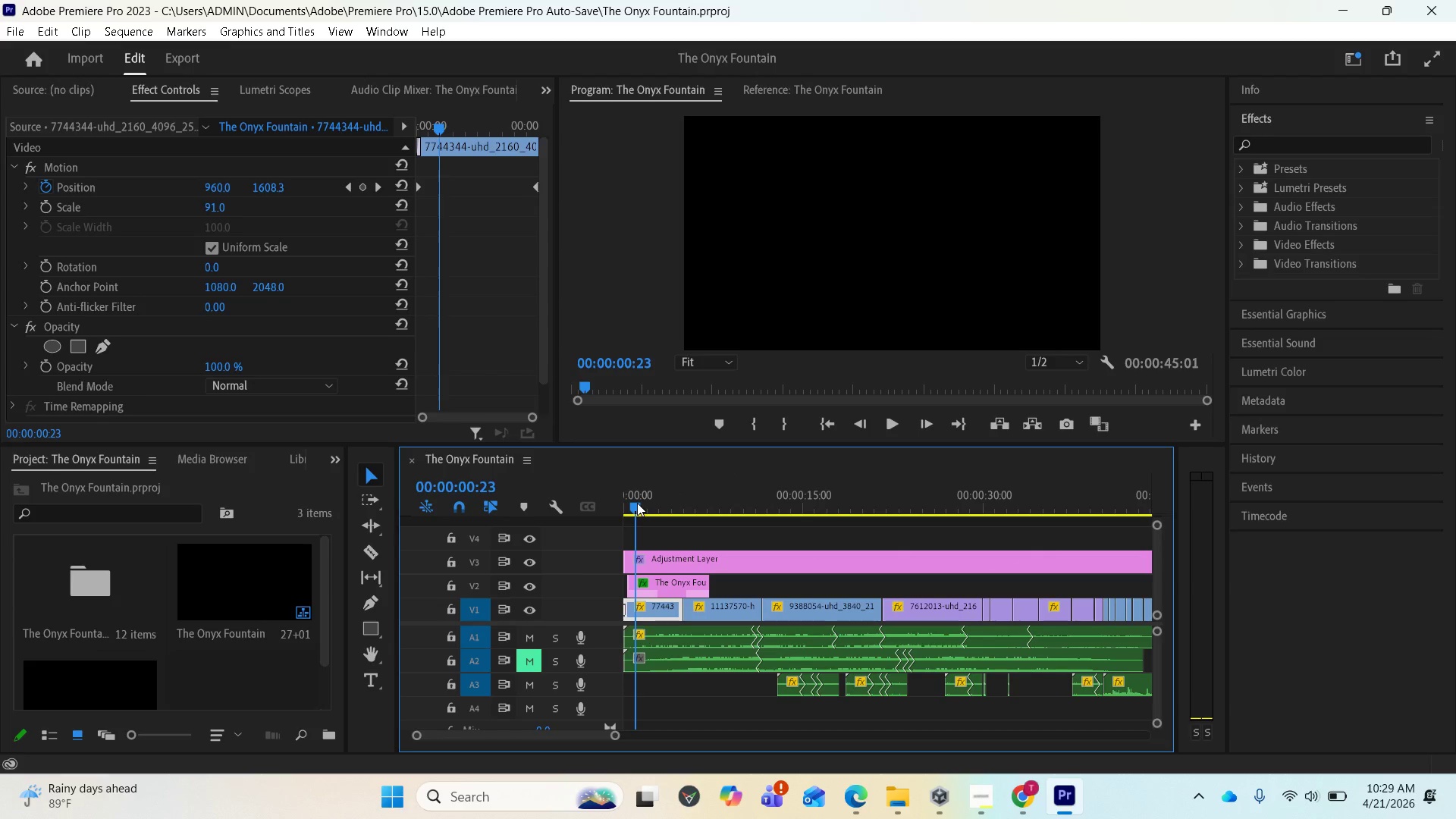 
left_click([637, 503])
 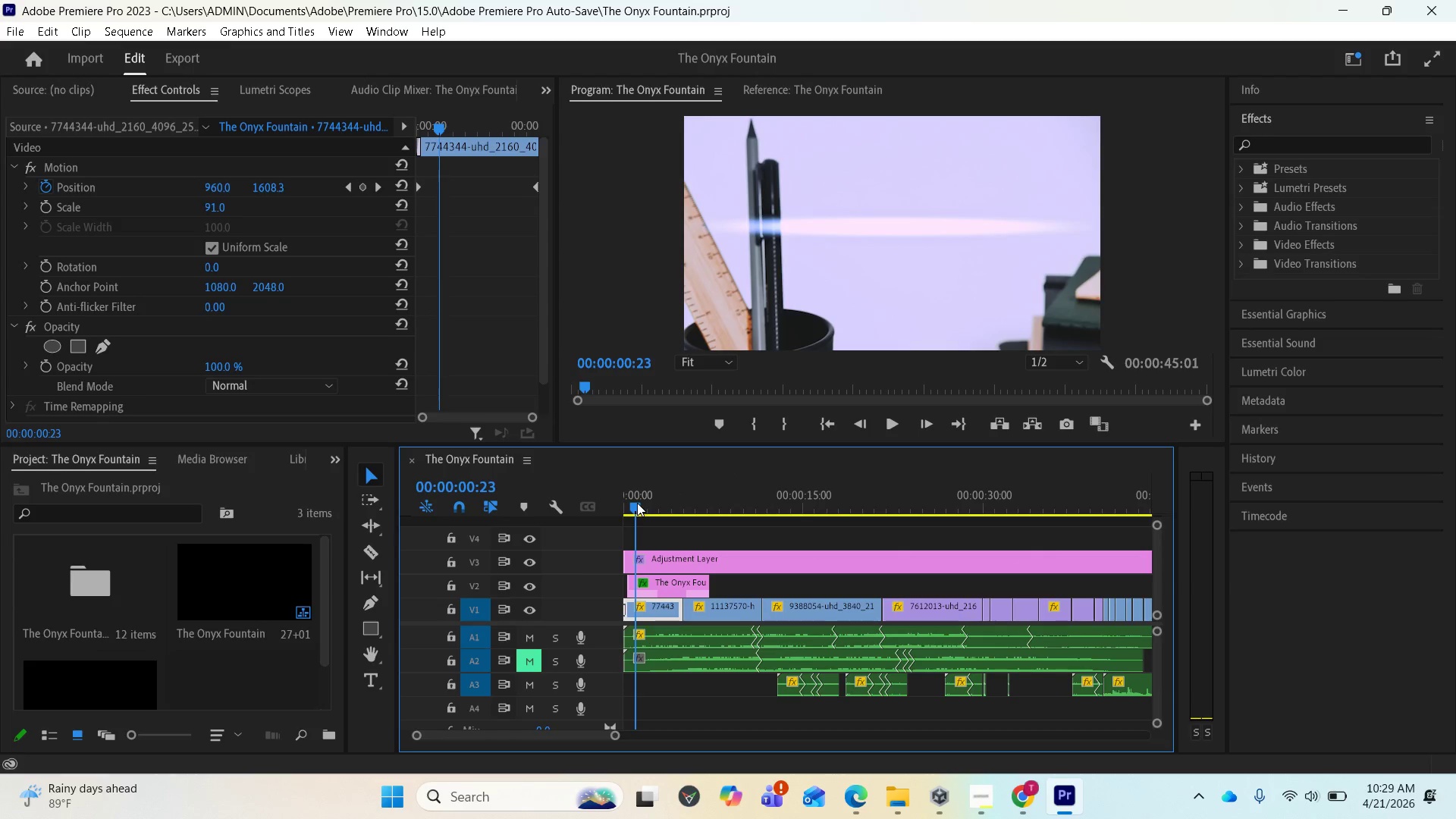 
left_click_drag(start_coordinate=[637, 503], to_coordinate=[629, 503])
 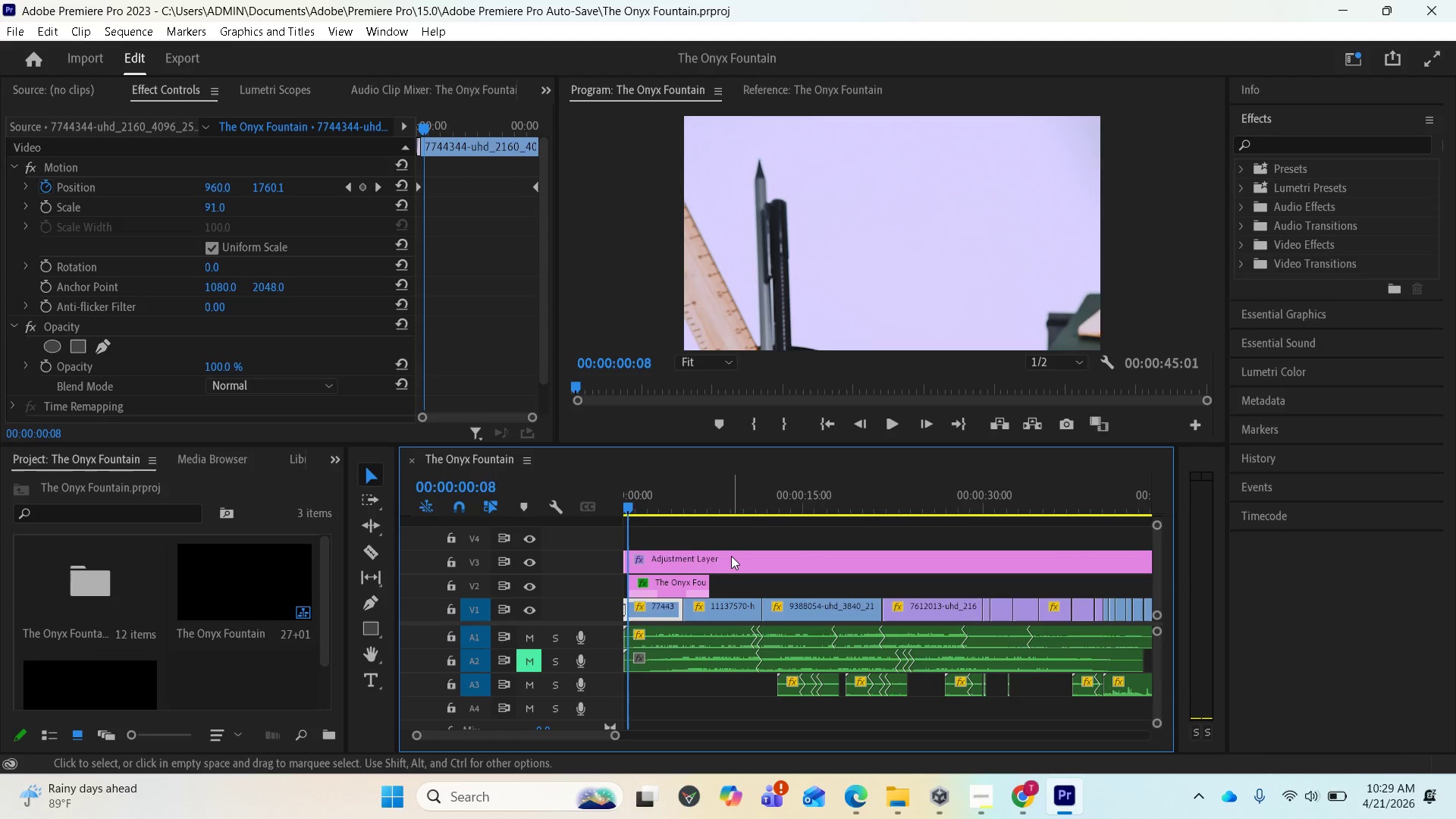 
left_click([731, 556])
 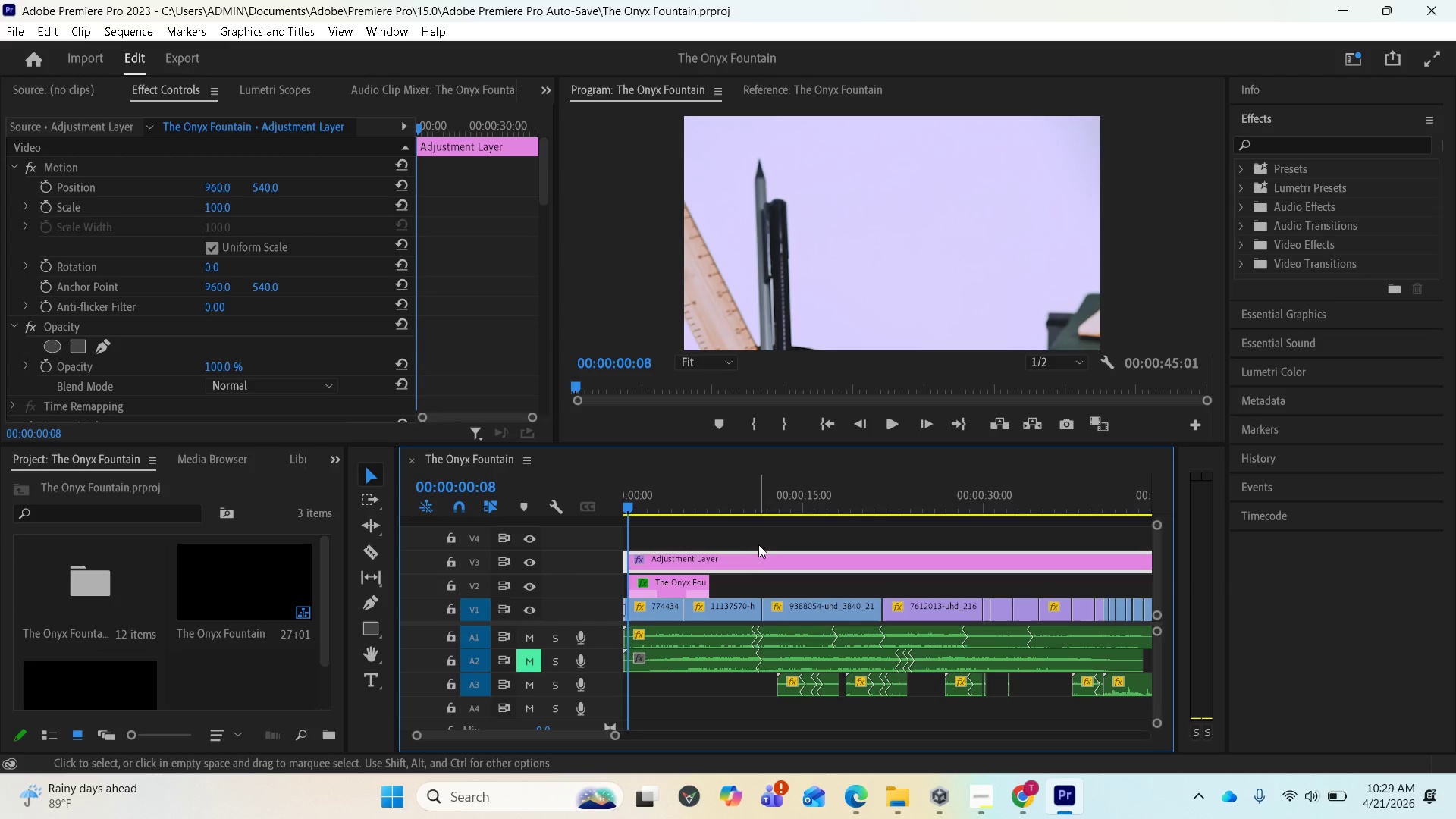 
key(Space)
 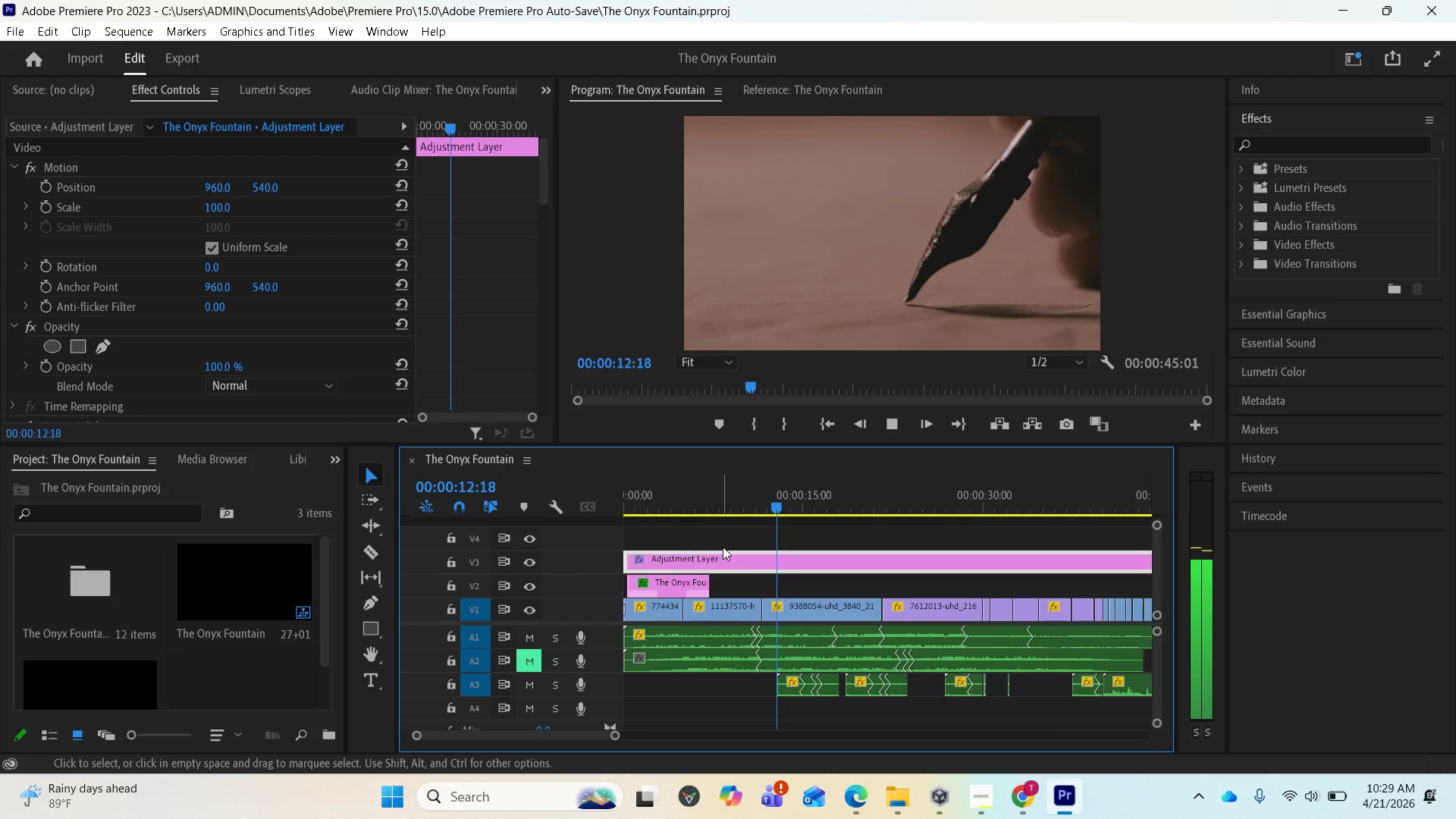 
wait(17.58)
 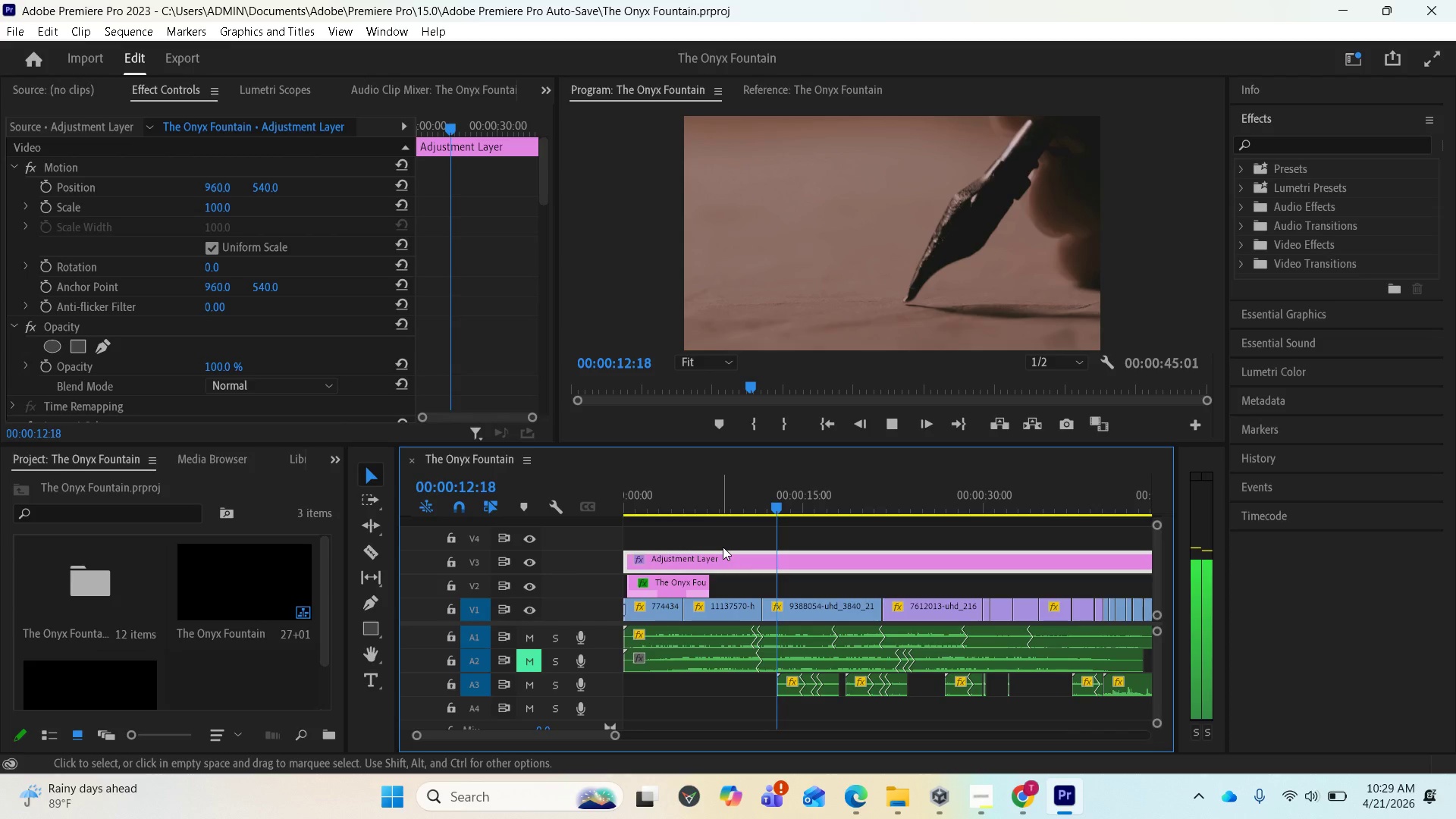 
key(Space)
 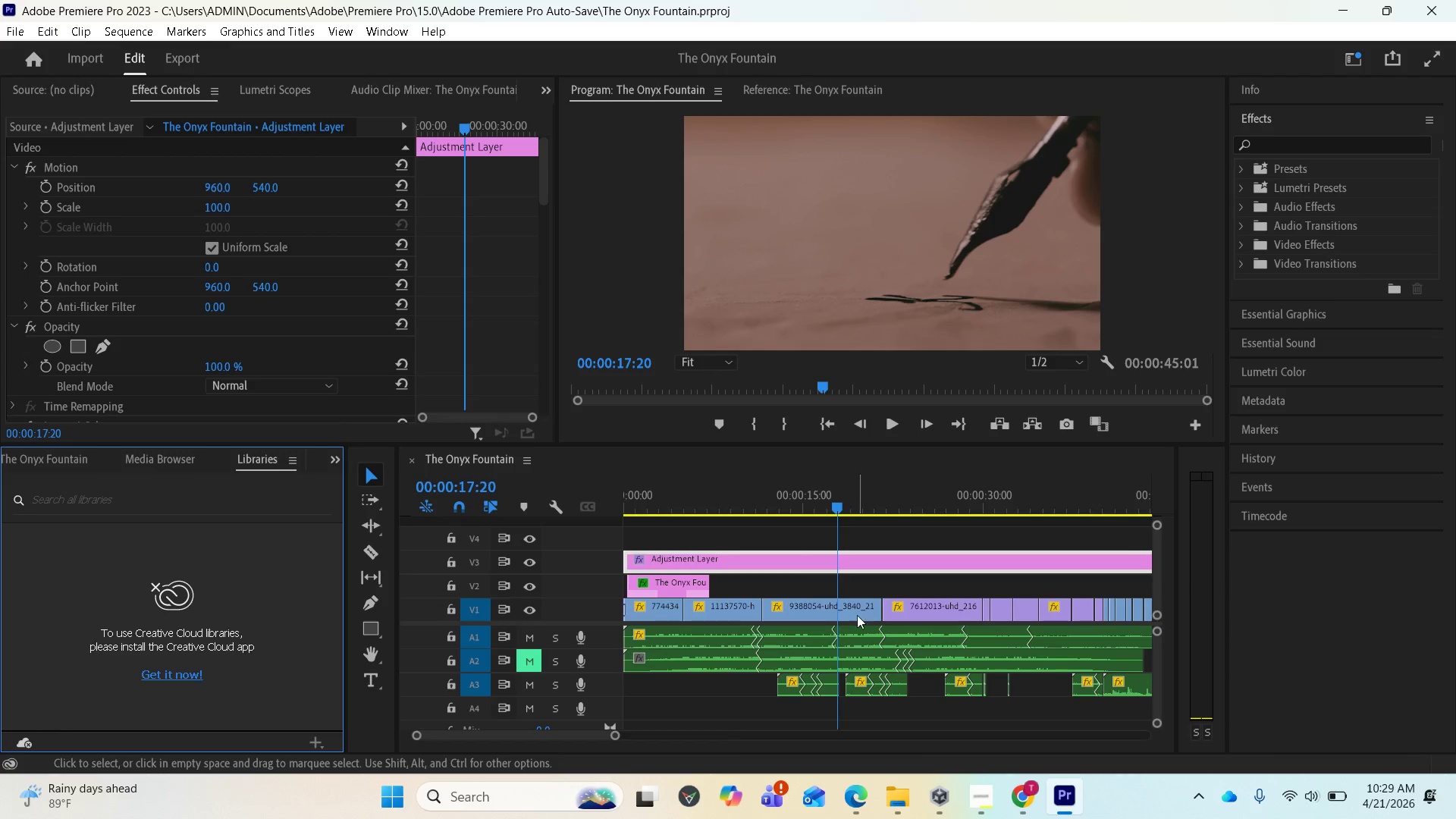 
wait(5.31)
 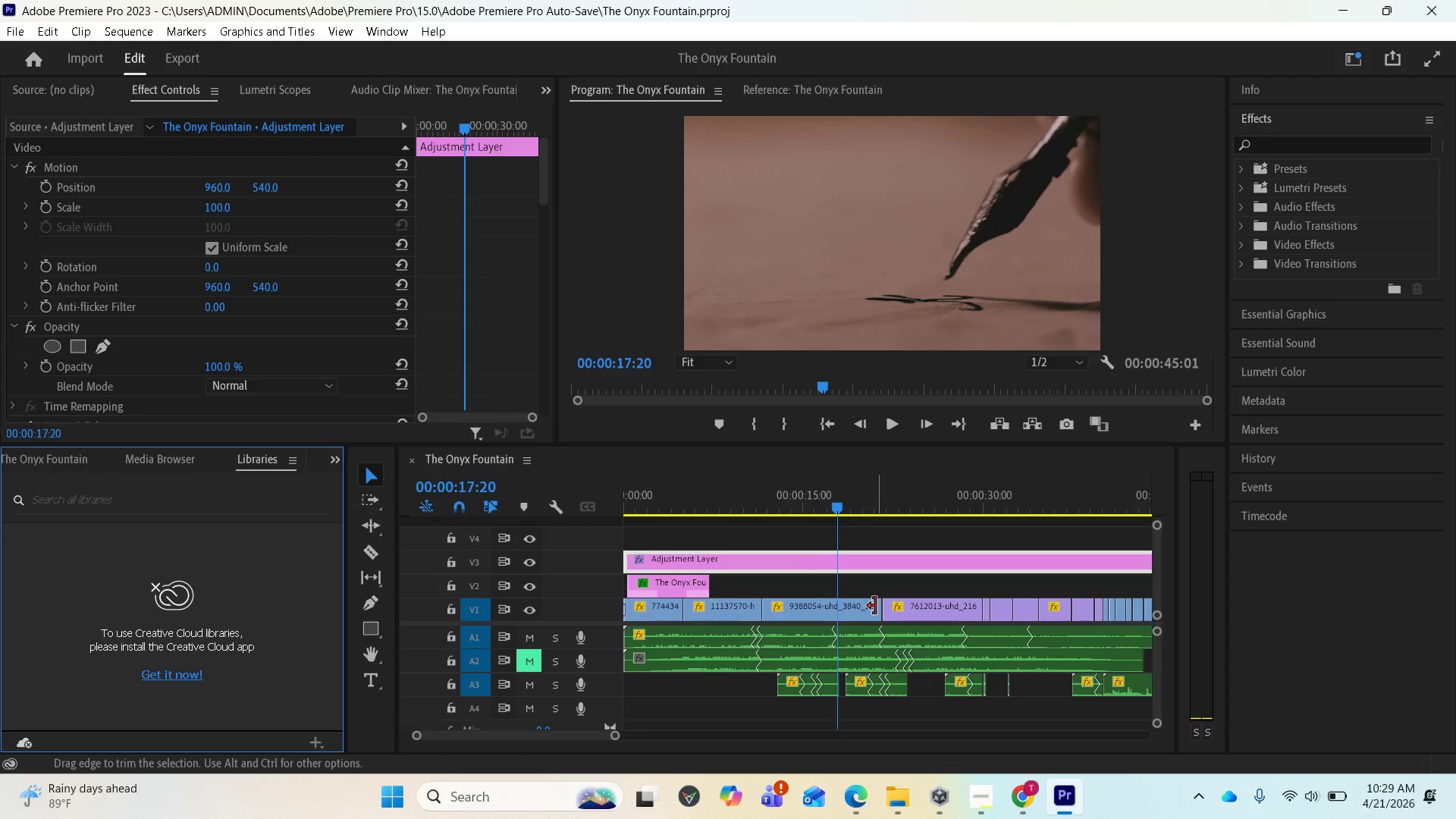 
key(Equal)
 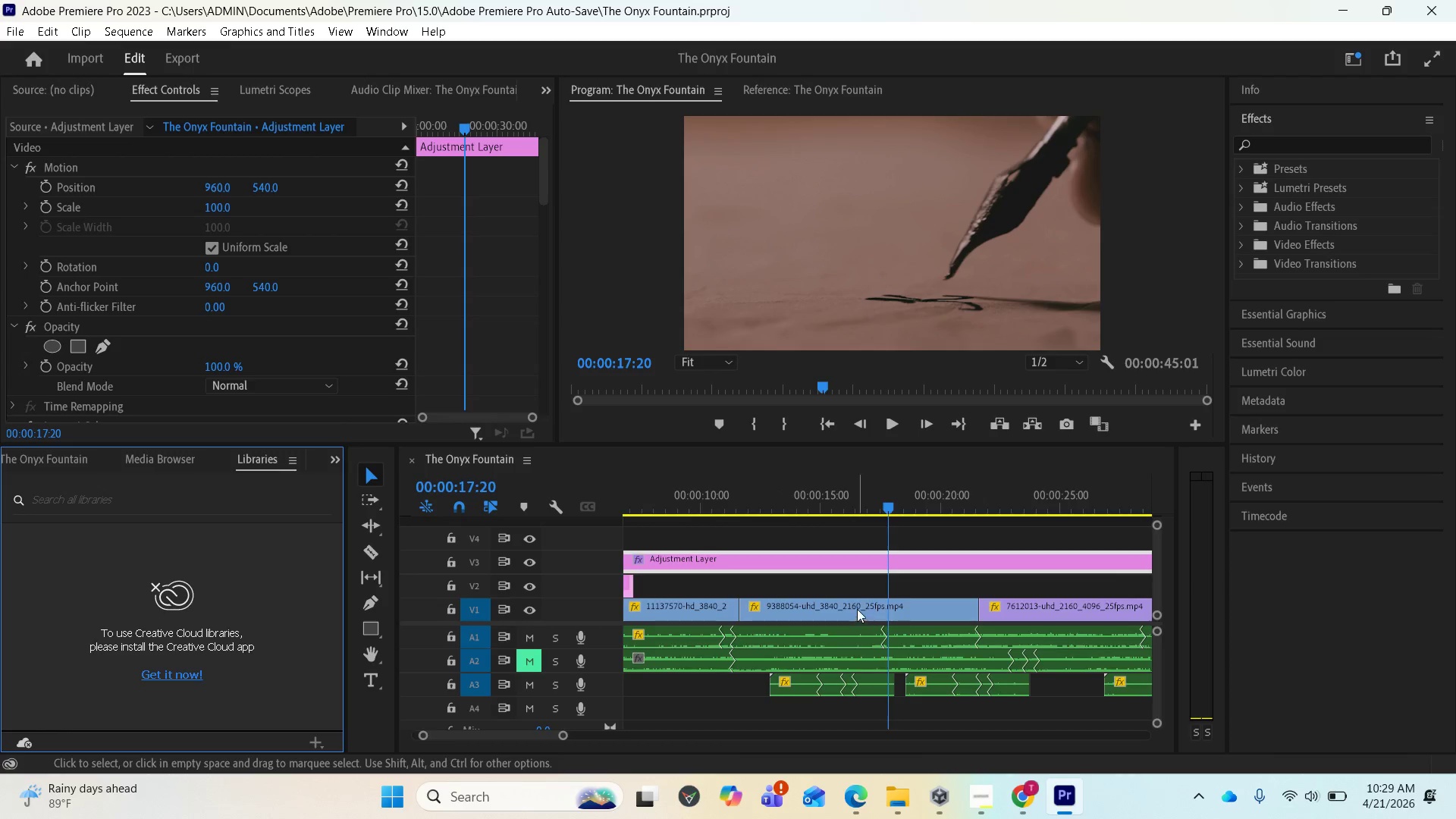 
key(Equal)
 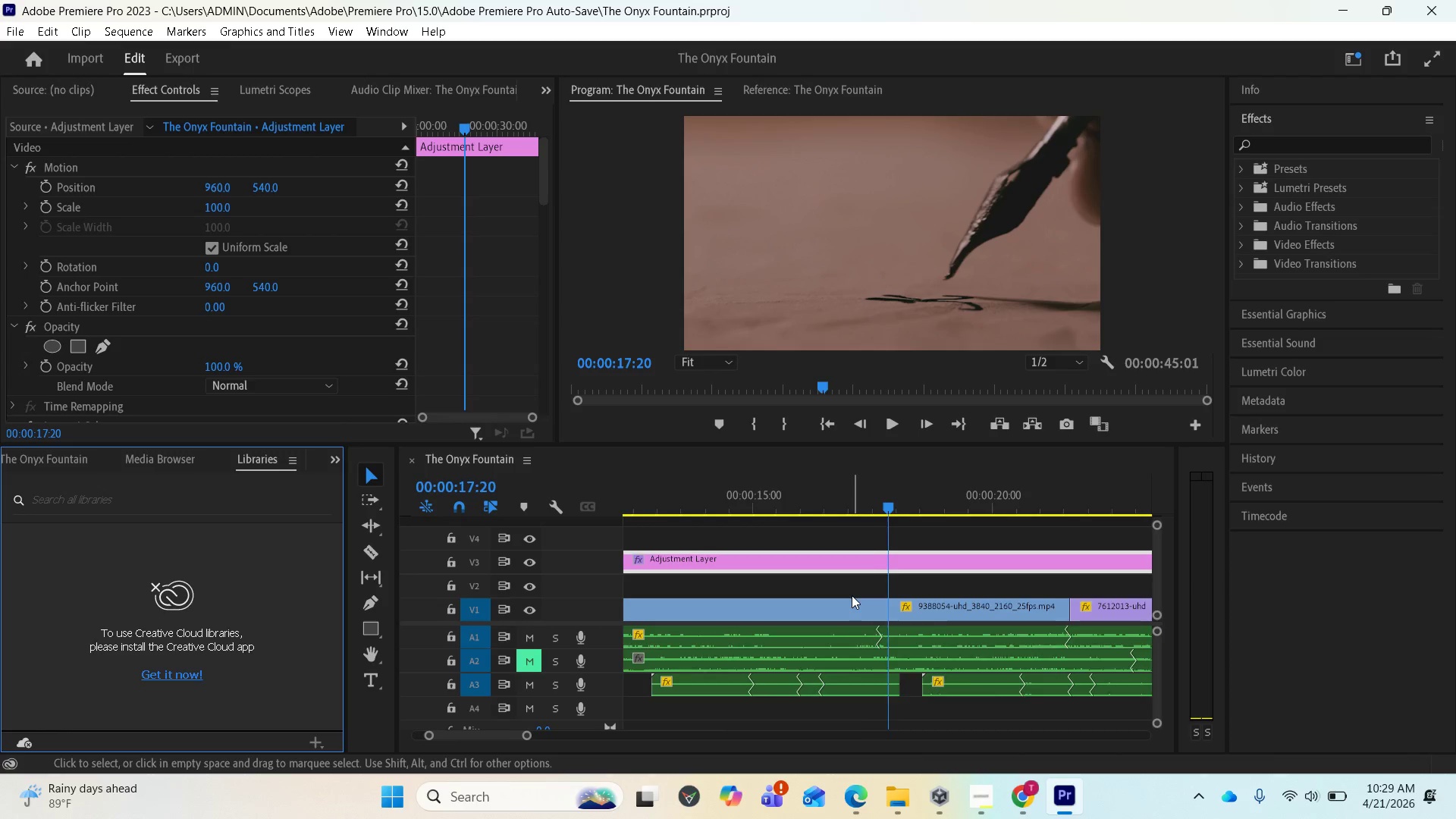 
scroll: coordinate [832, 588], scroll_direction: down, amount: 5.0
 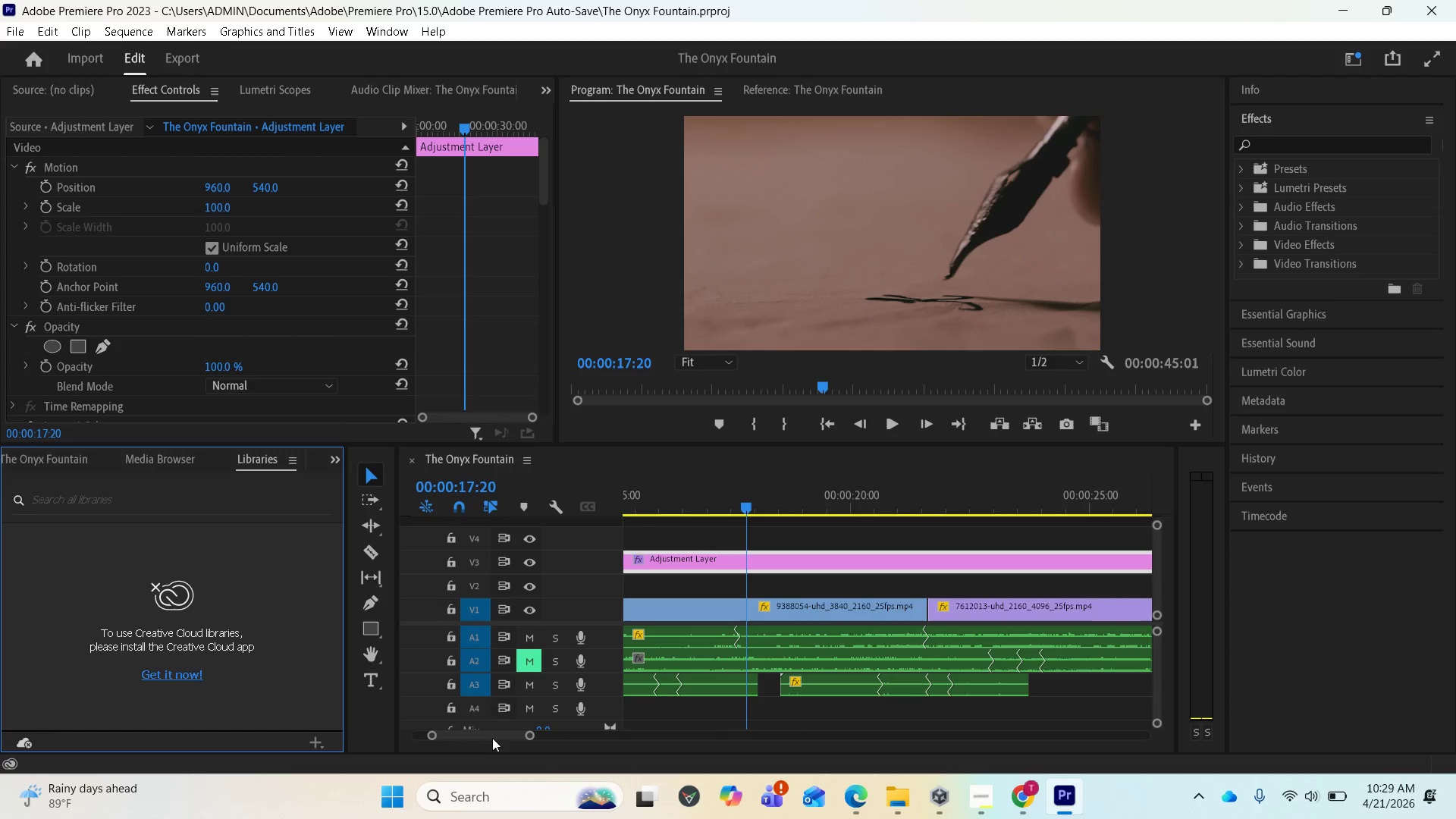 
left_click_drag(start_coordinate=[489, 734], to_coordinate=[473, 737])
 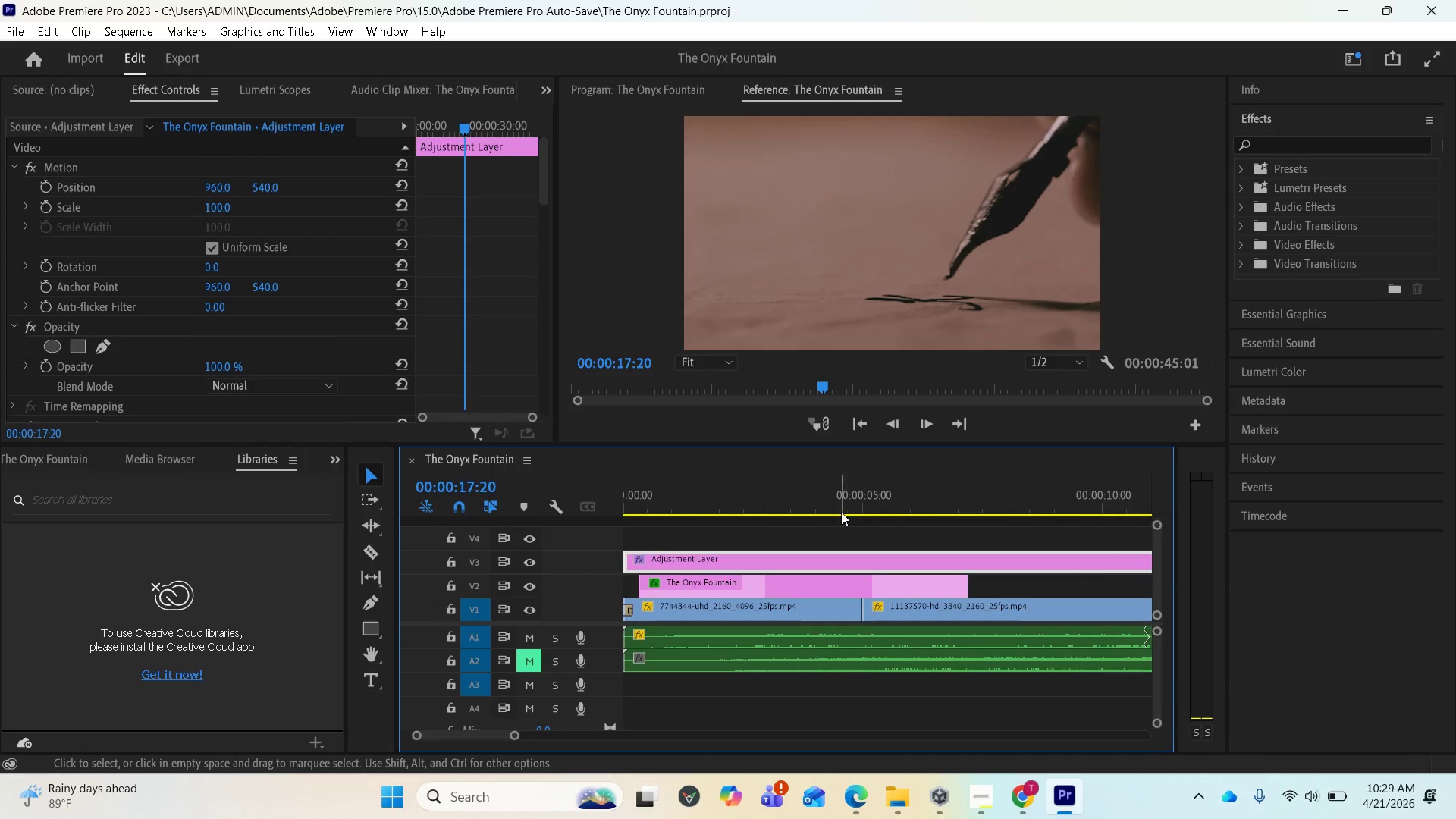 
left_click([830, 497])
 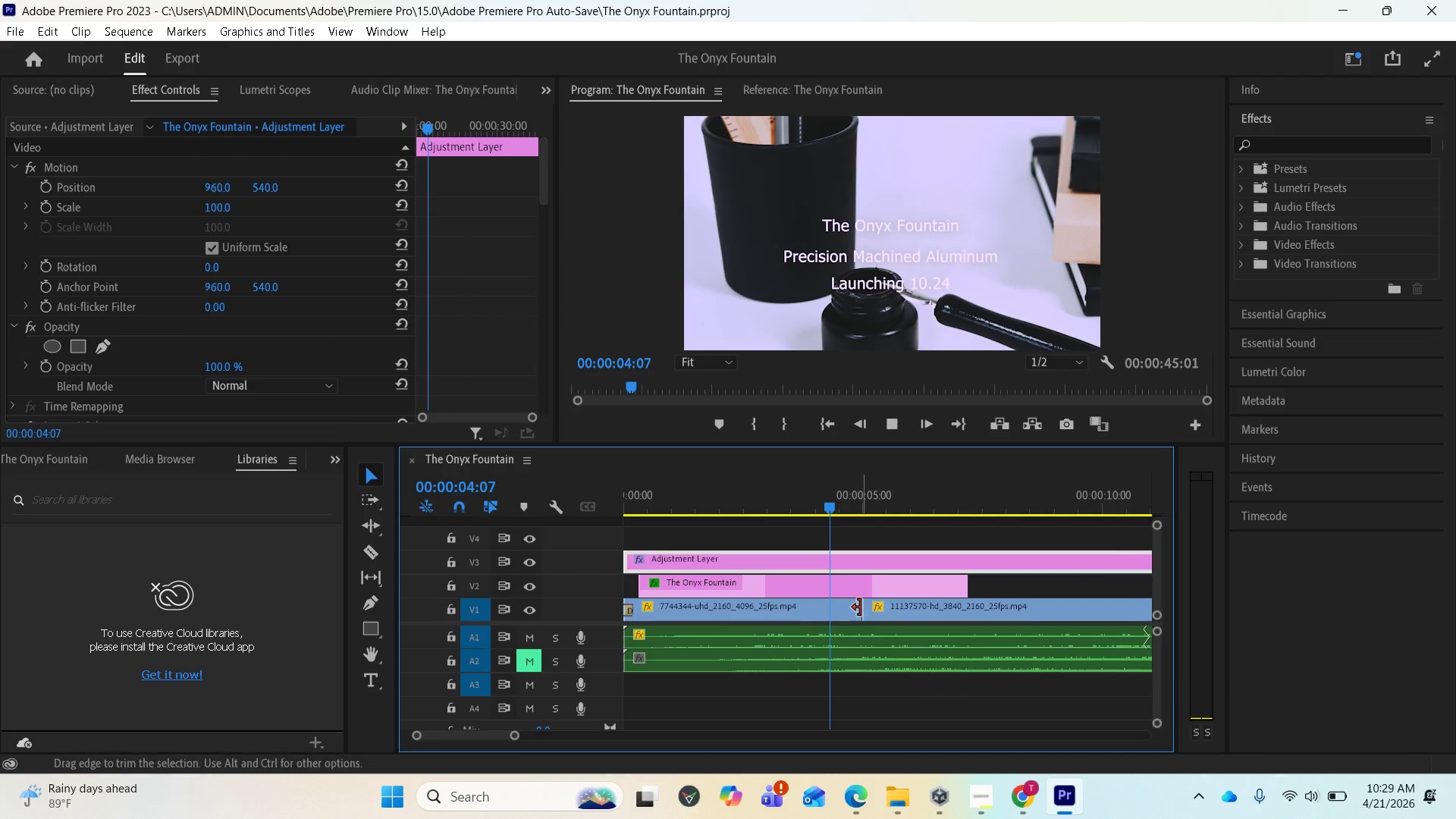 
key(Space)
 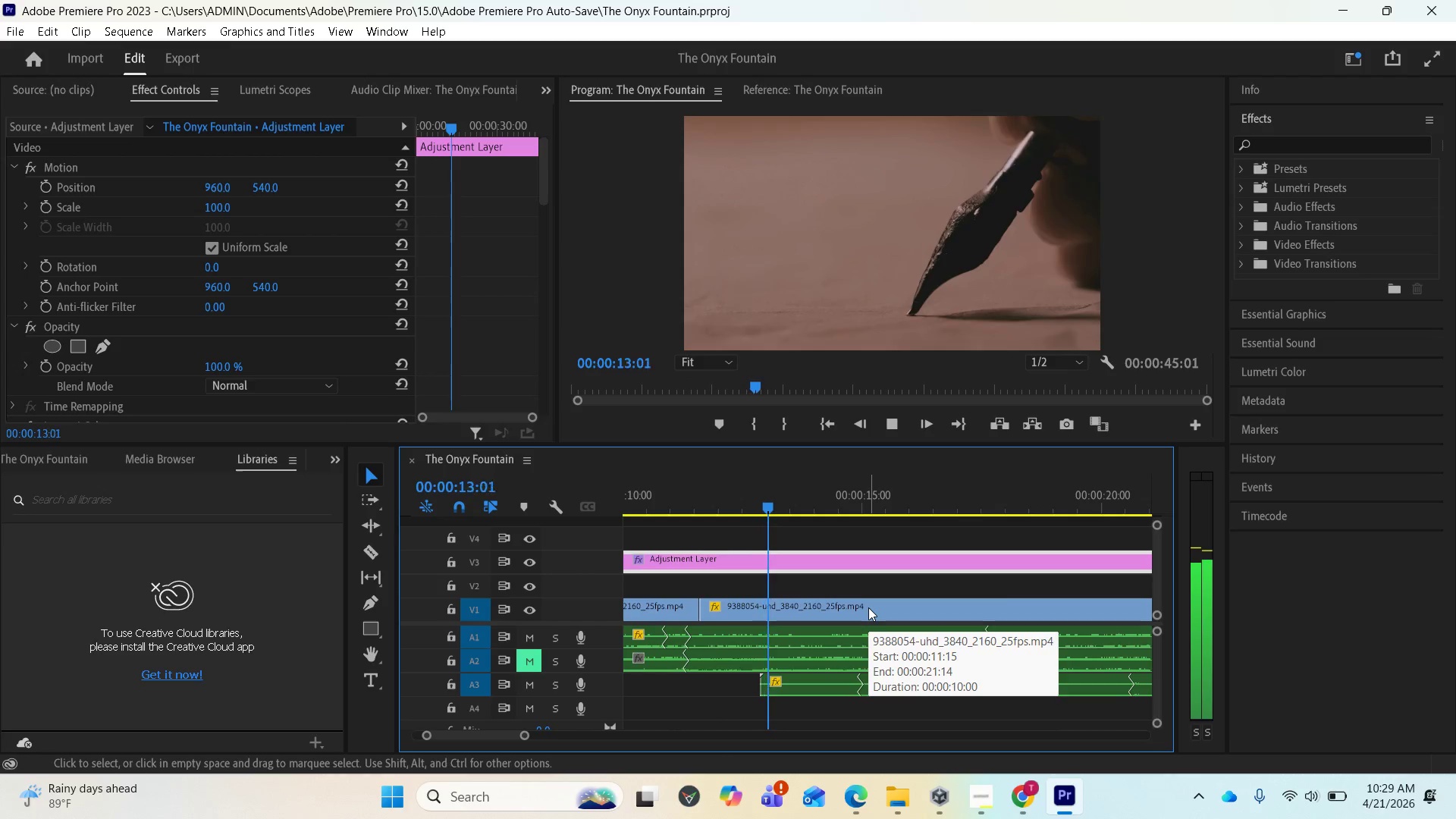 
wait(14.2)
 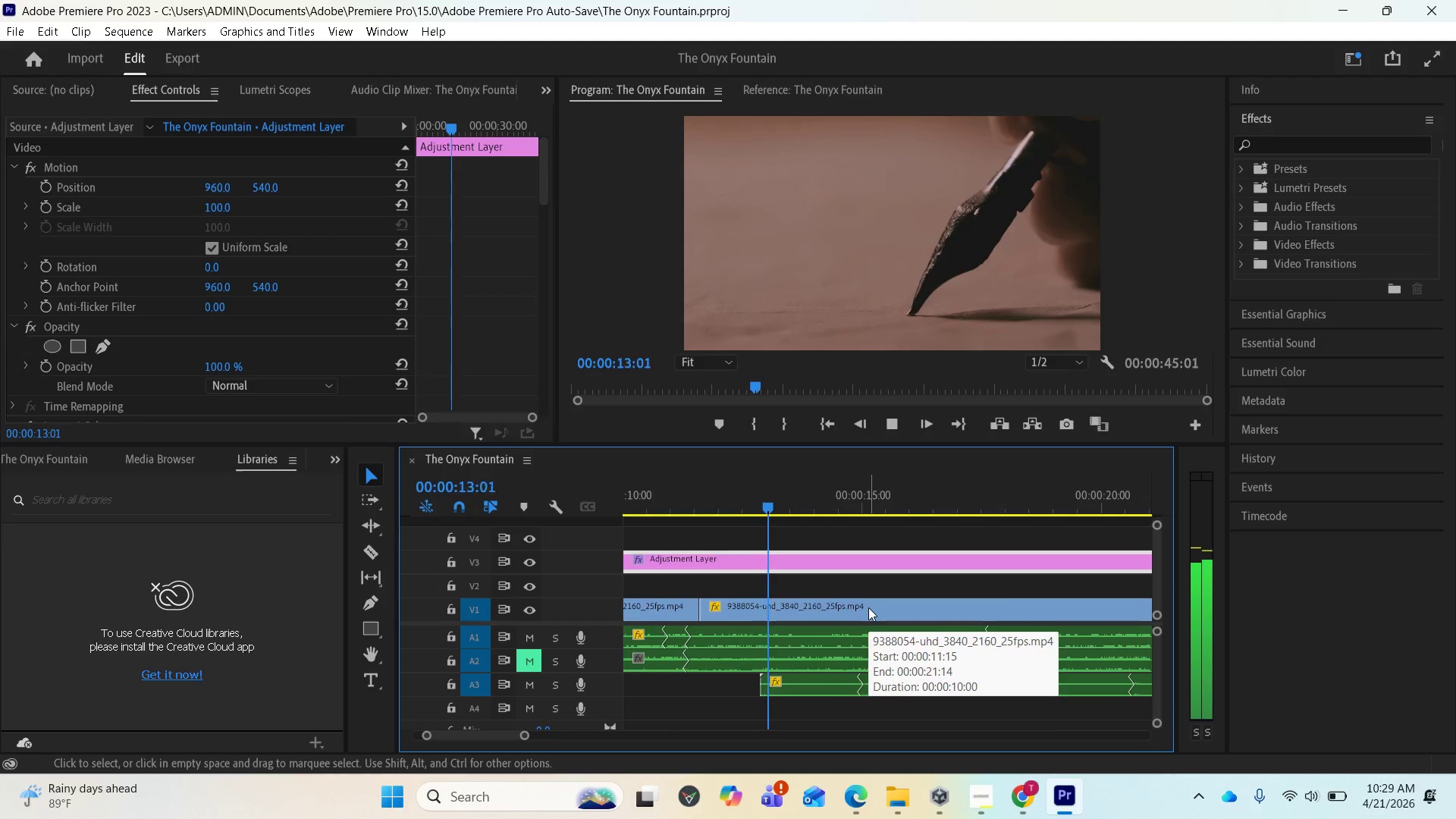 
key(Space)
 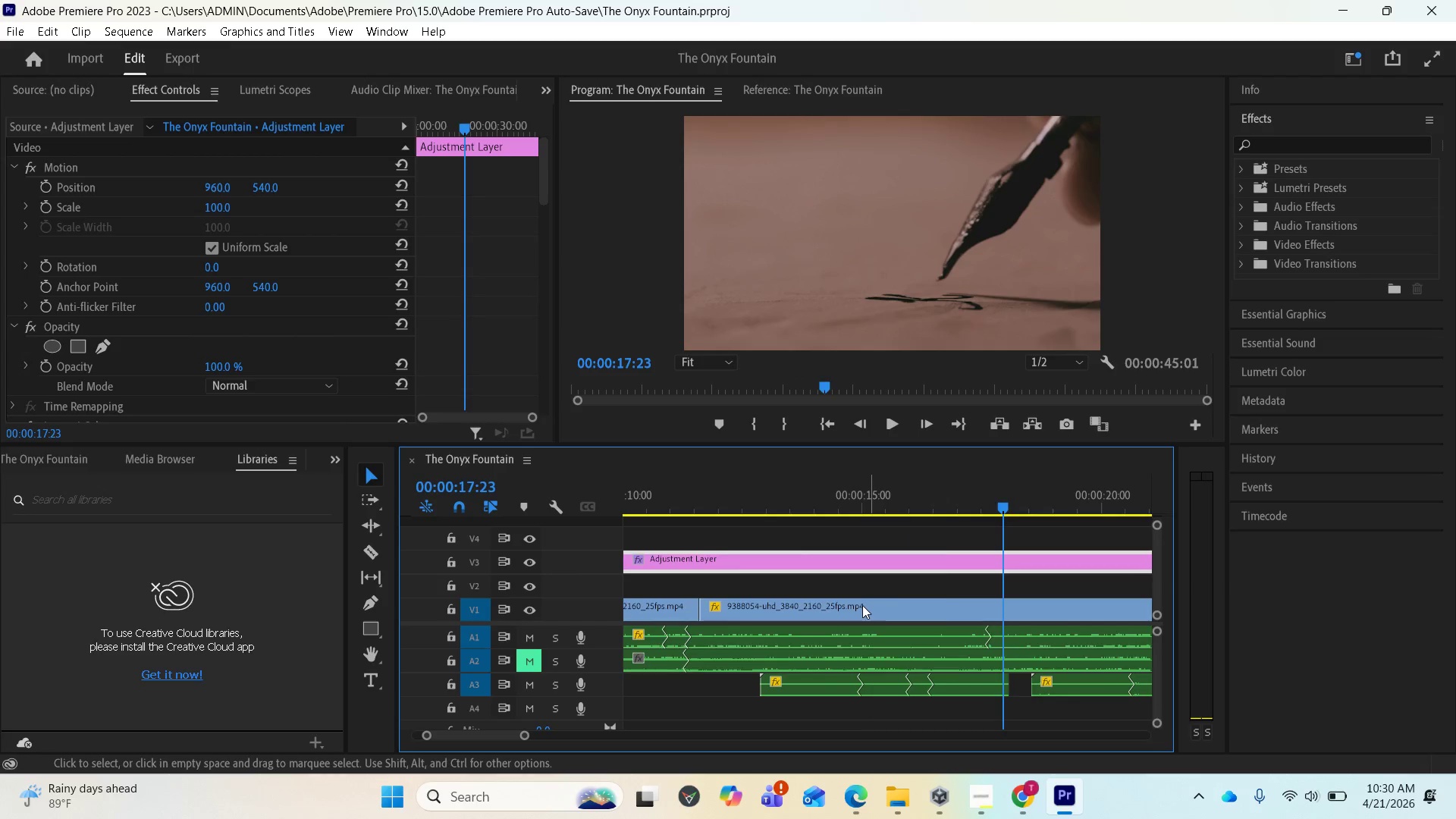 
scroll: coordinate [851, 608], scroll_direction: down, amount: 6.0
 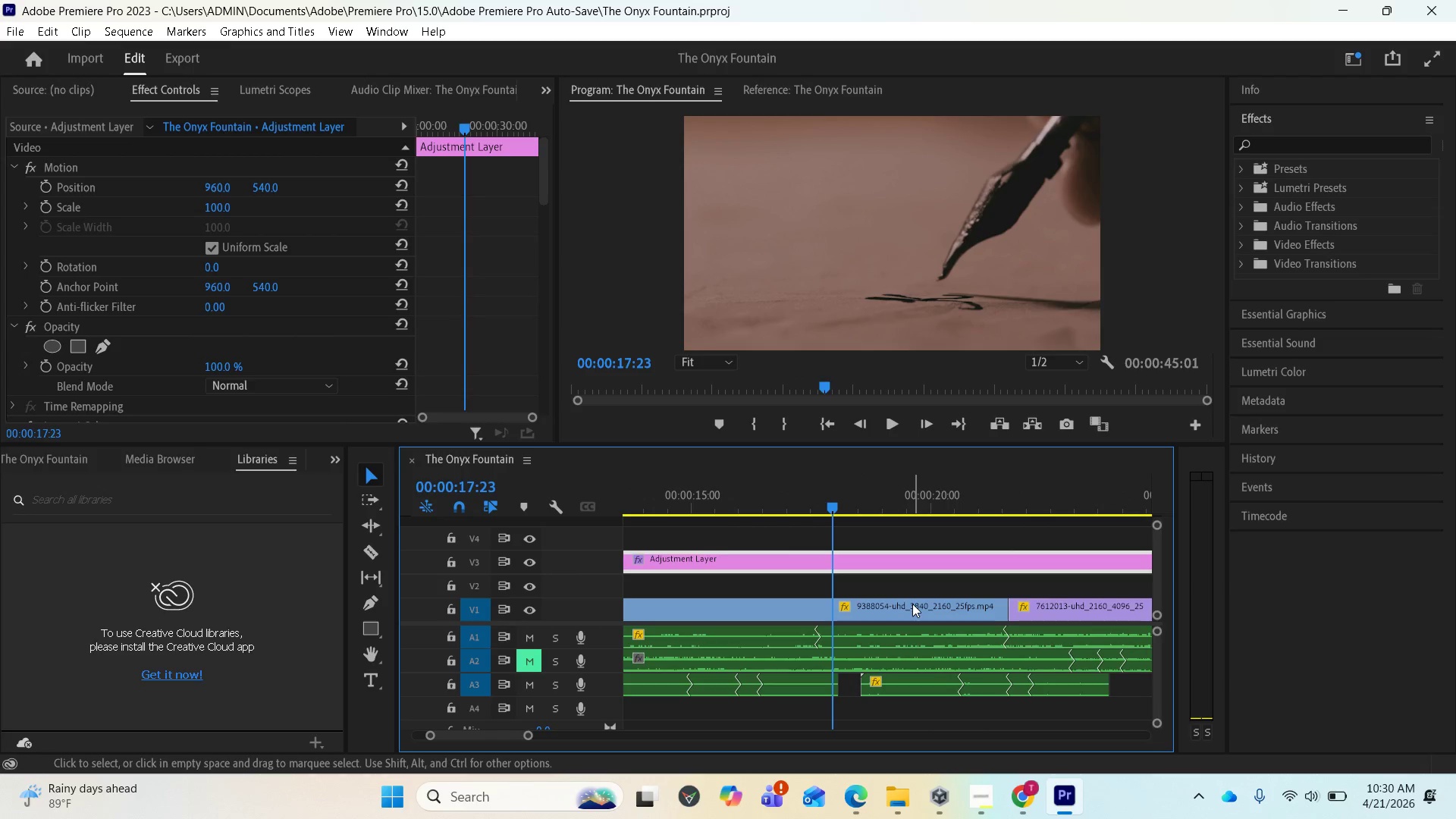 
left_click_drag(start_coordinate=[912, 604], to_coordinate=[904, 585])
 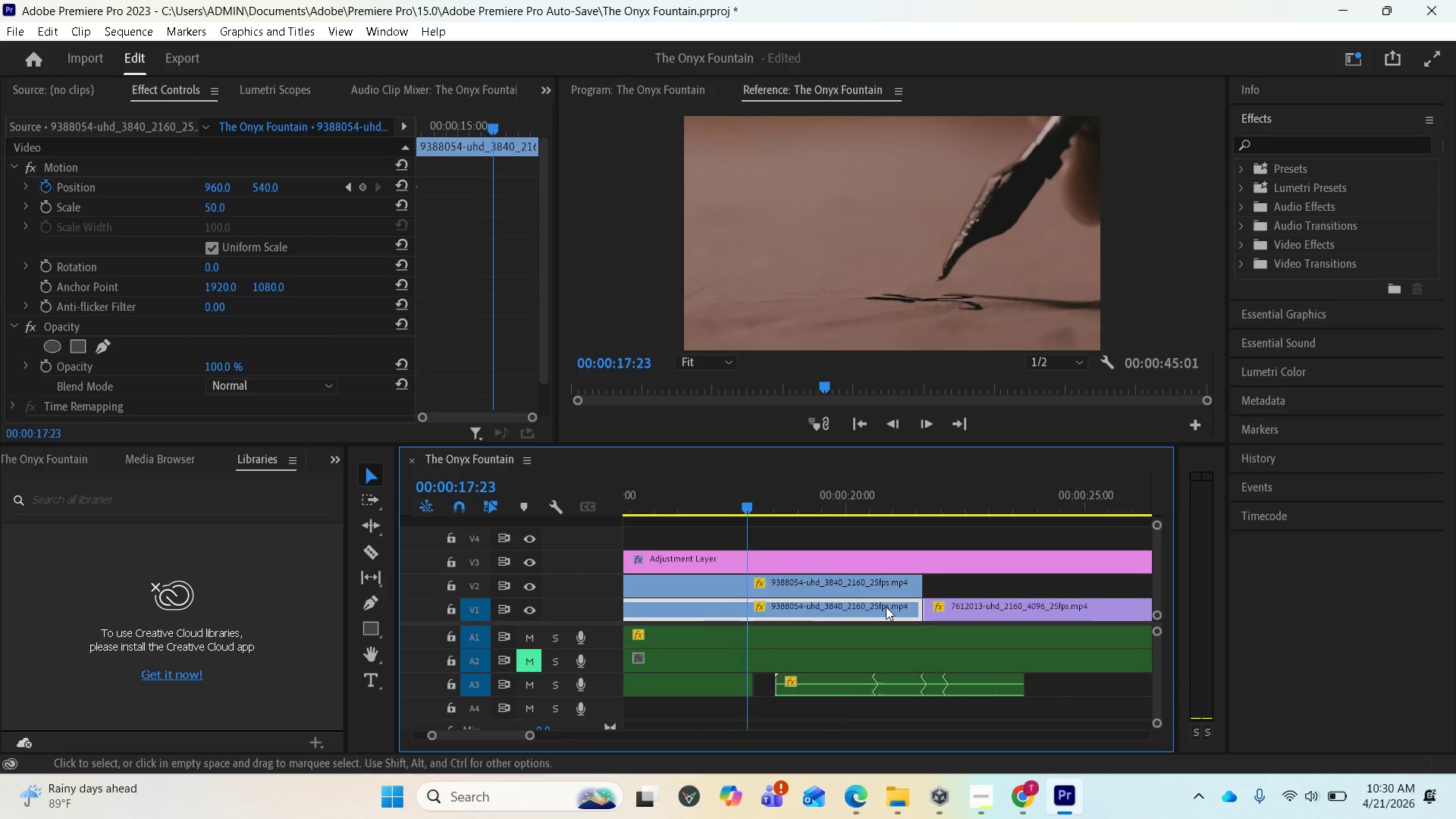 
hold_key(key=AltLeft, duration=1.38)
 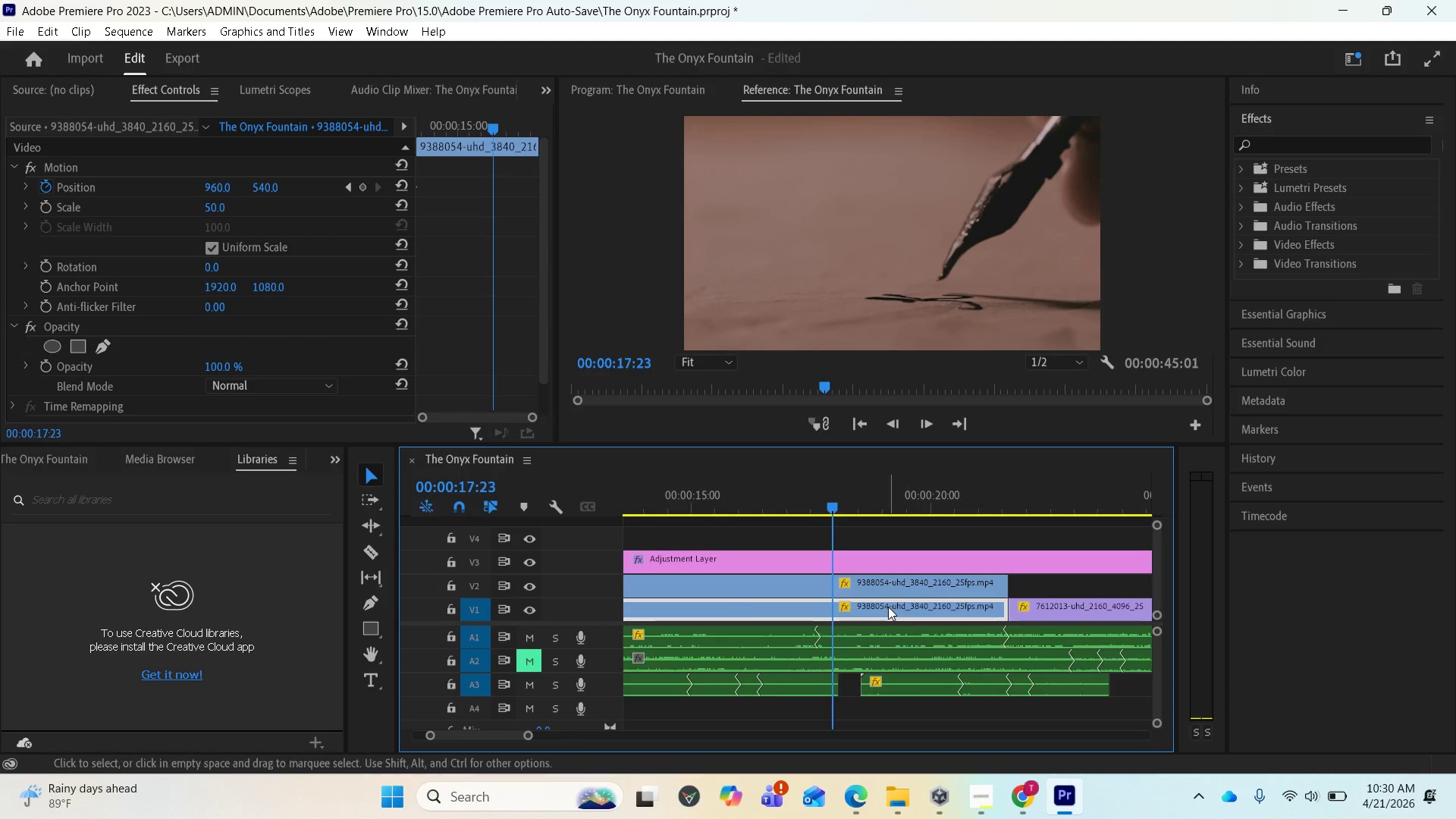 
scroll: coordinate [858, 611], scroll_direction: down, amount: 3.0
 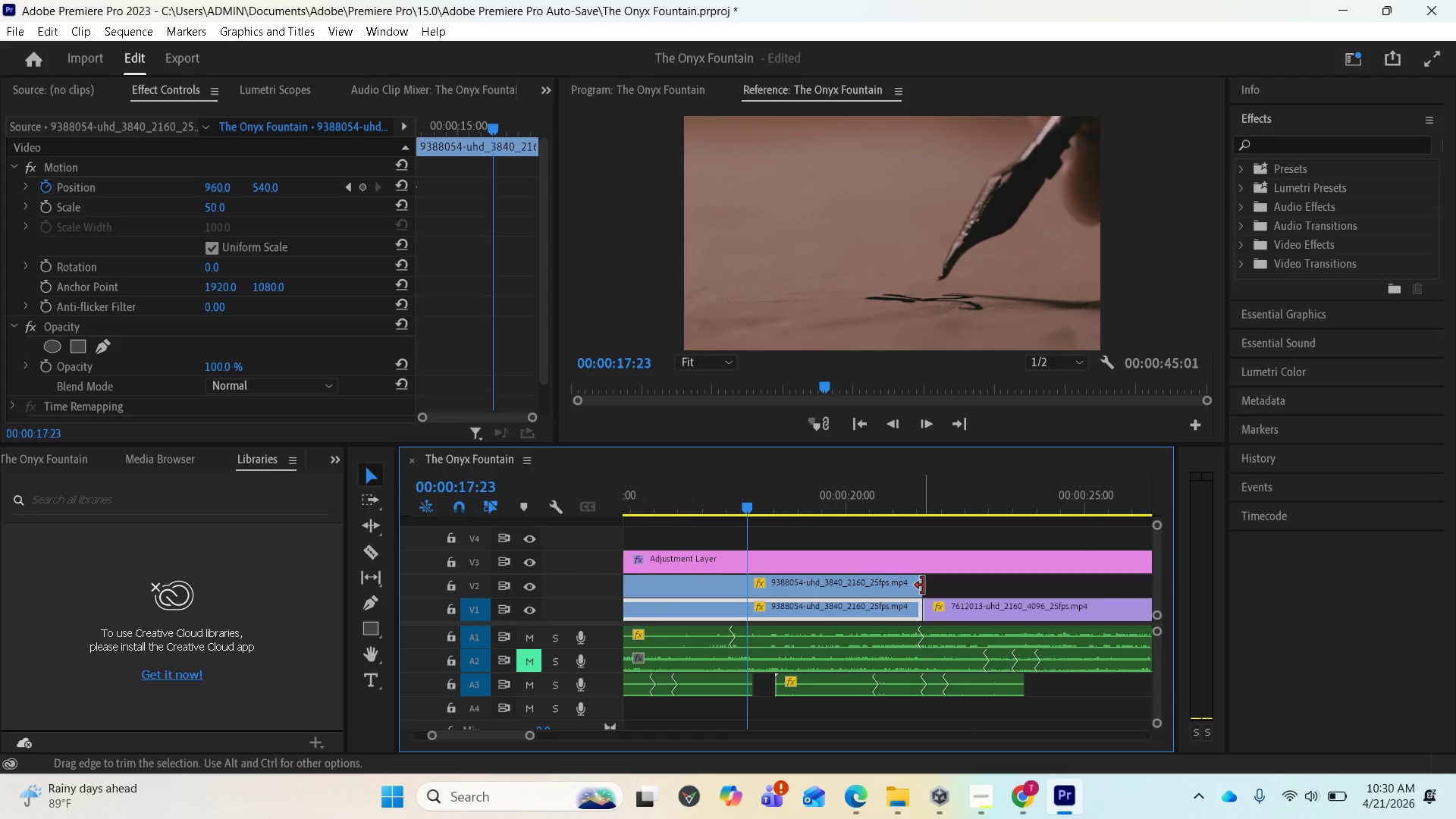 
left_click_drag(start_coordinate=[923, 585], to_coordinate=[1162, 584])
 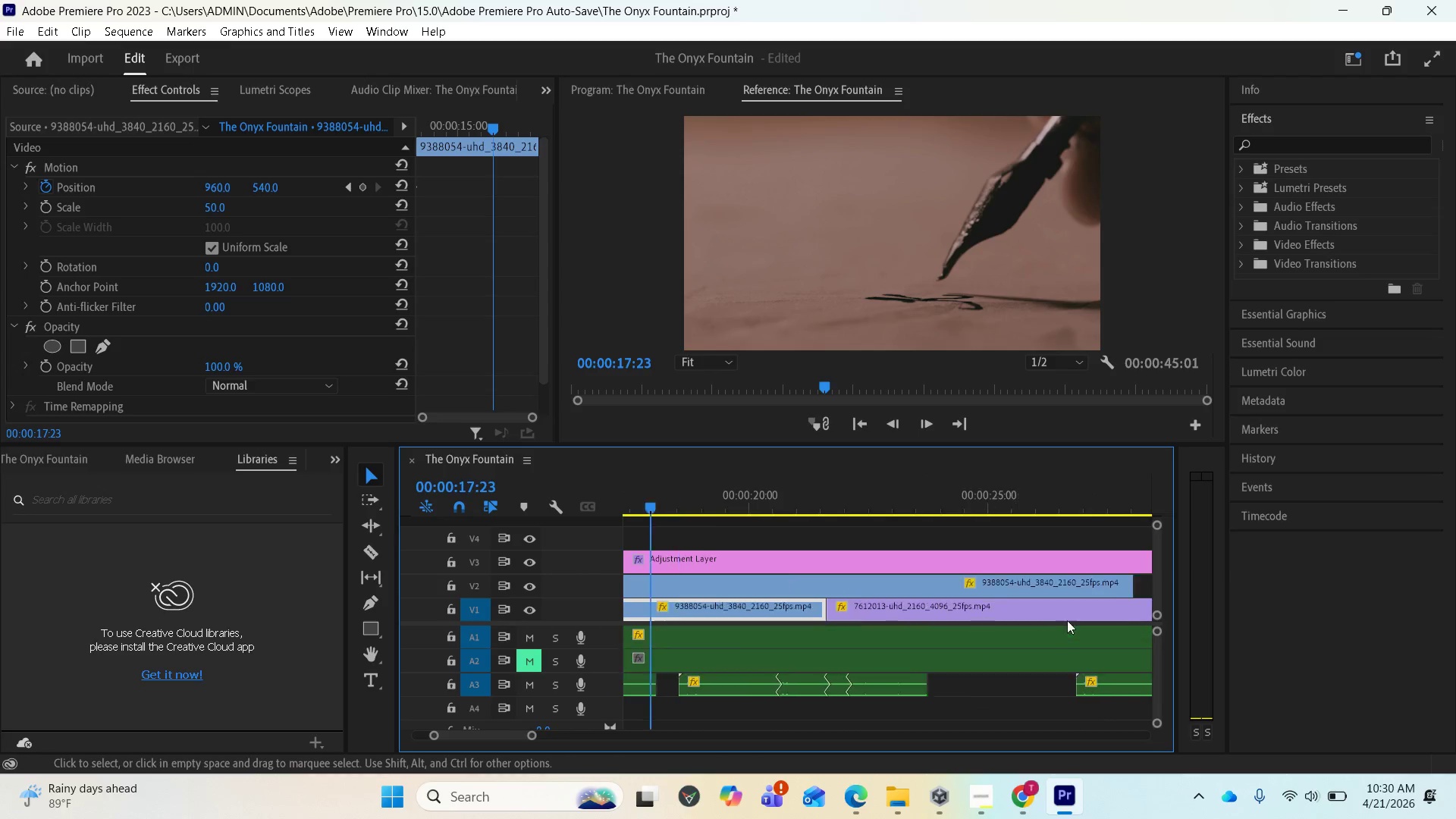 
scroll: coordinate [1066, 620], scroll_direction: down, amount: 4.0
 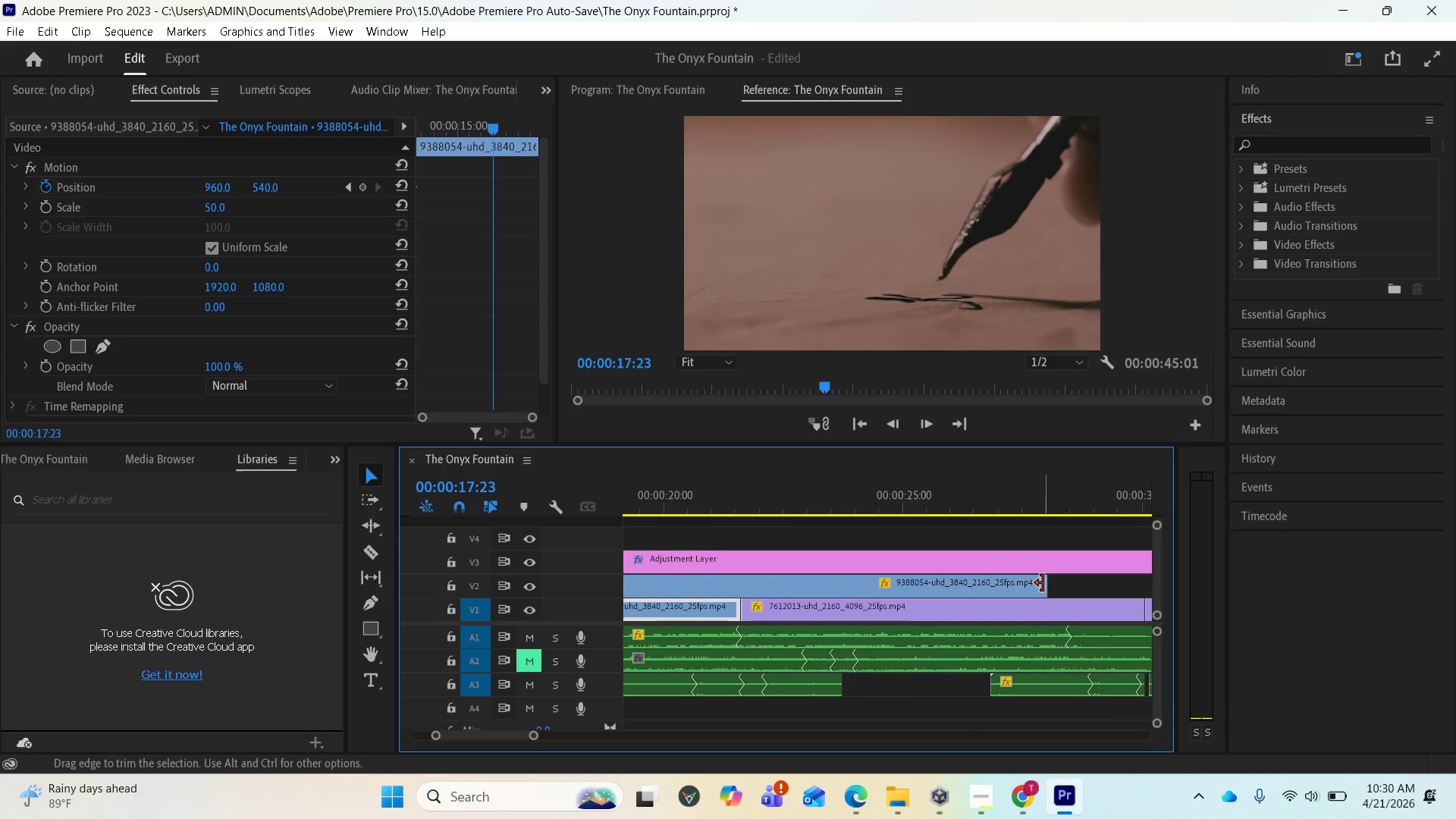 
left_click_drag(start_coordinate=[1043, 583], to_coordinate=[1200, 586])
 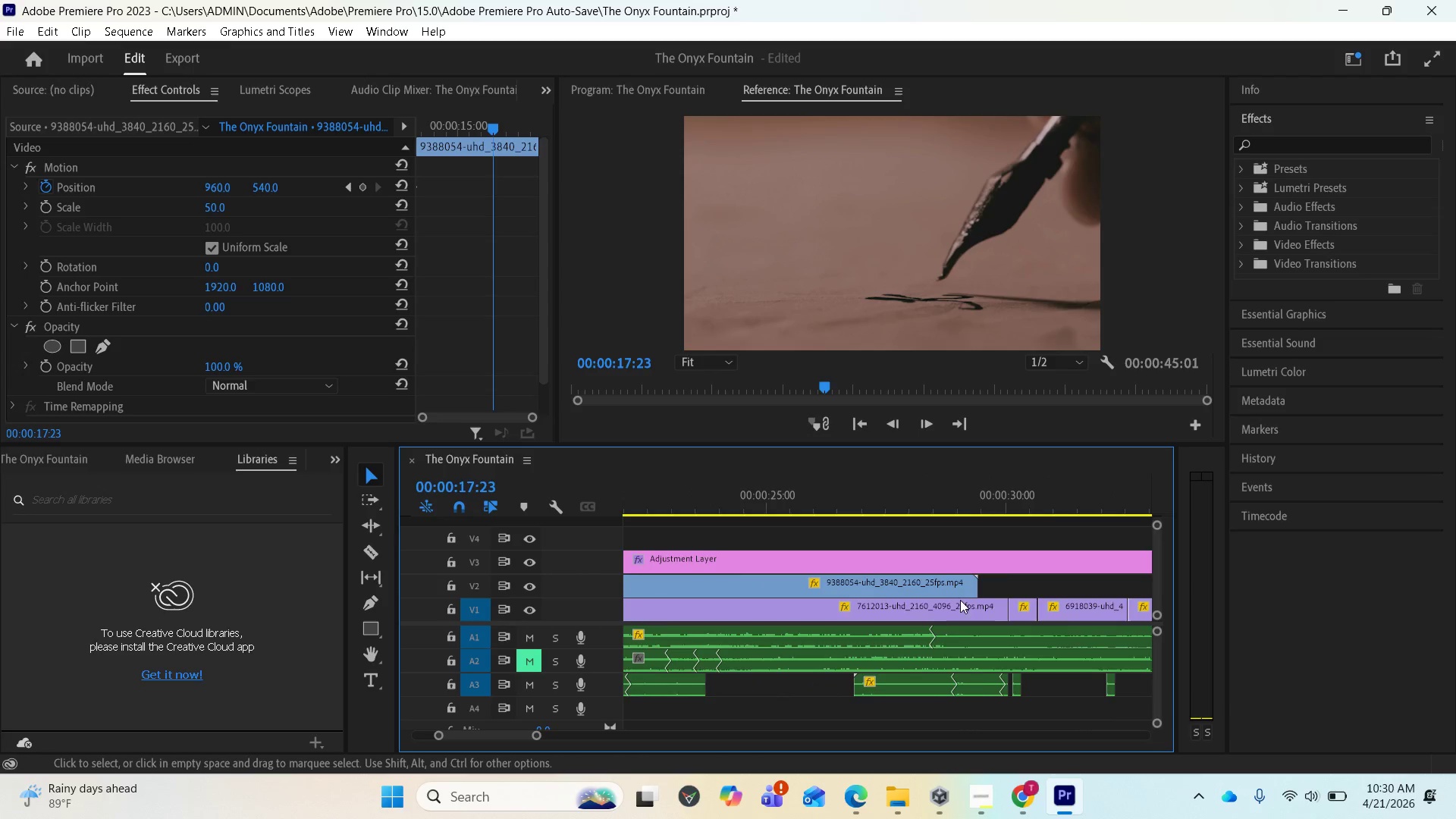 
scroll: coordinate [915, 622], scroll_direction: up, amount: 21.0
 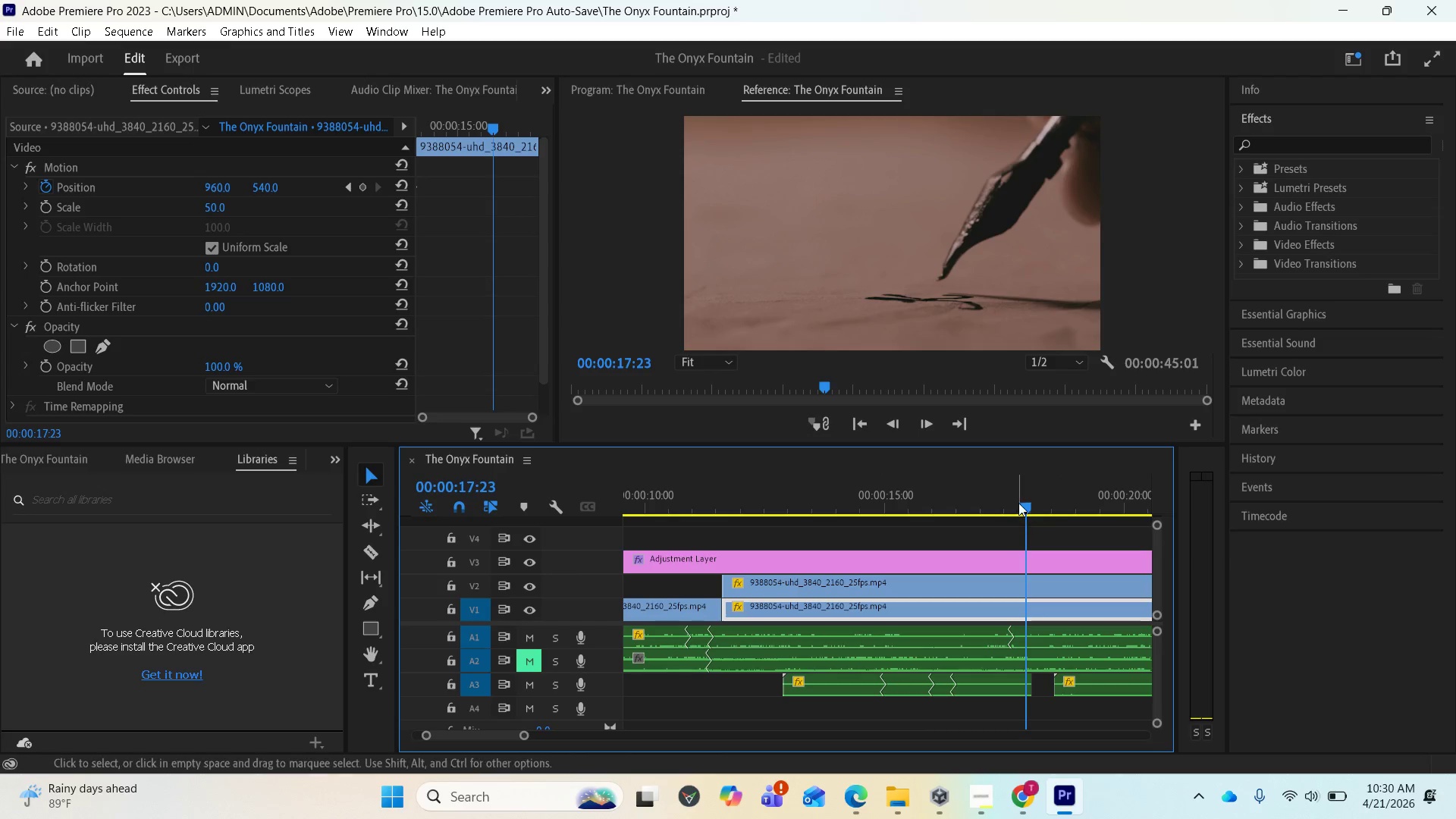 
left_click_drag(start_coordinate=[1022, 502], to_coordinate=[893, 502])
 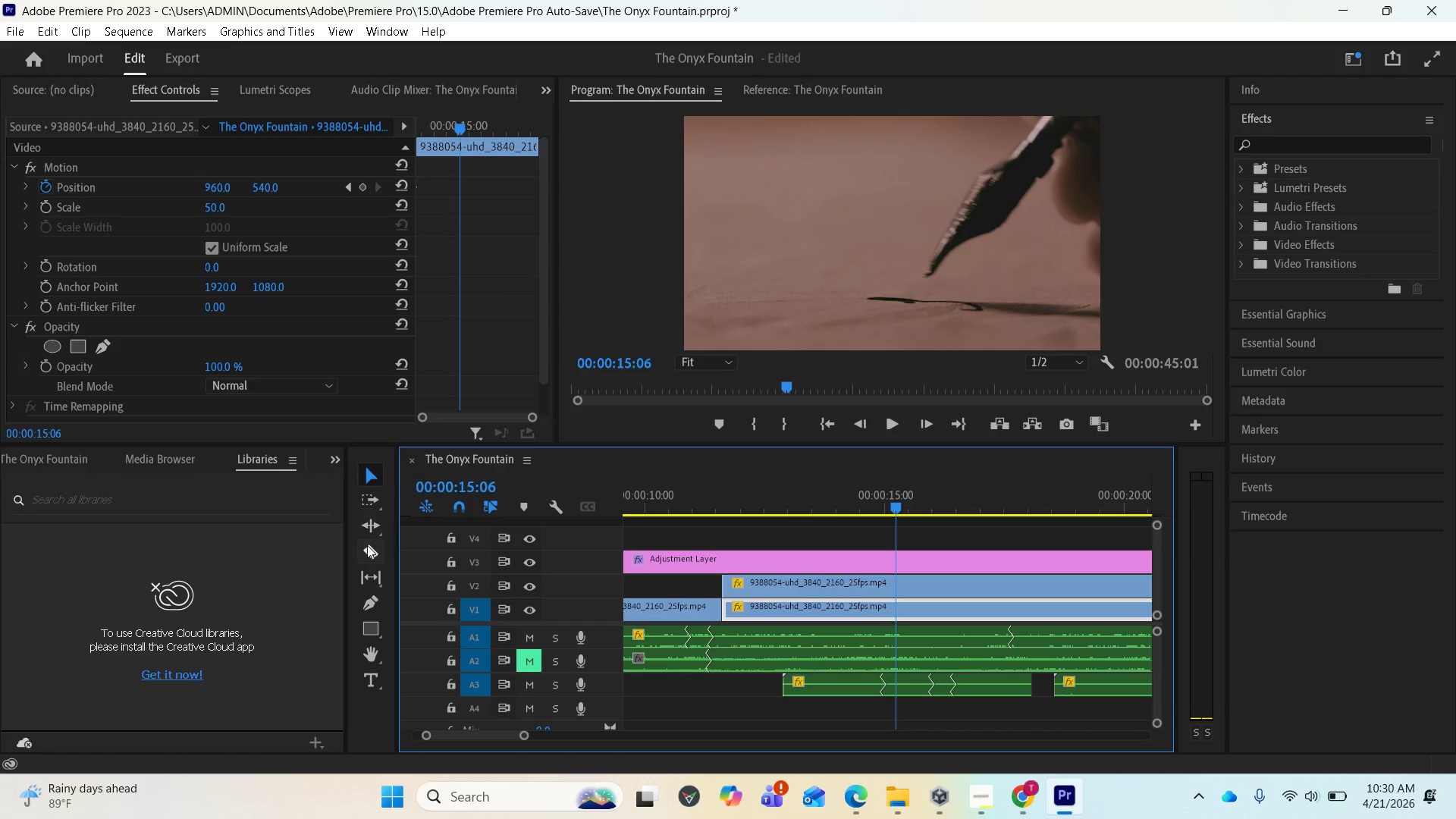 
left_click([365, 548])
 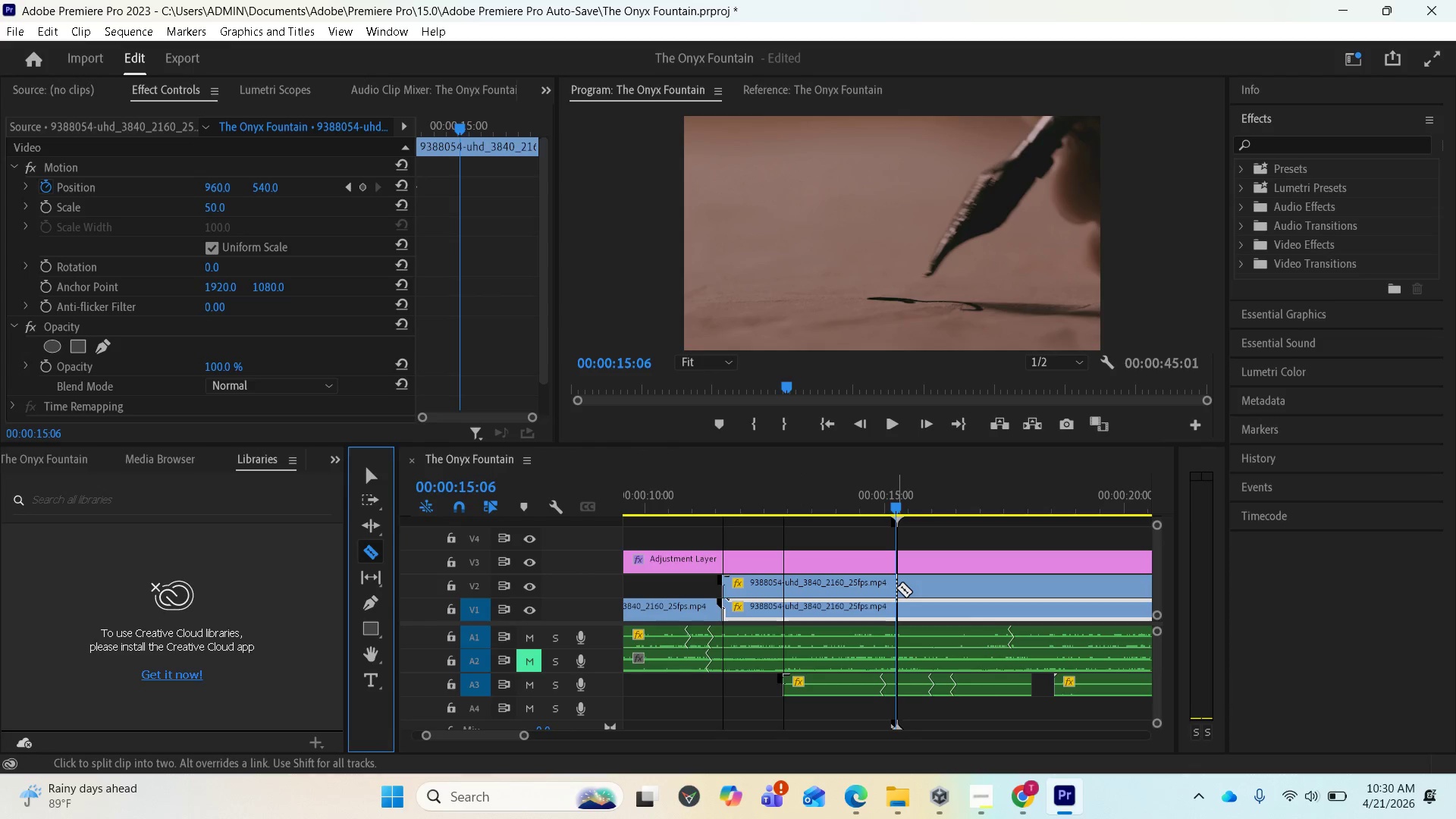 
left_click([897, 588])
 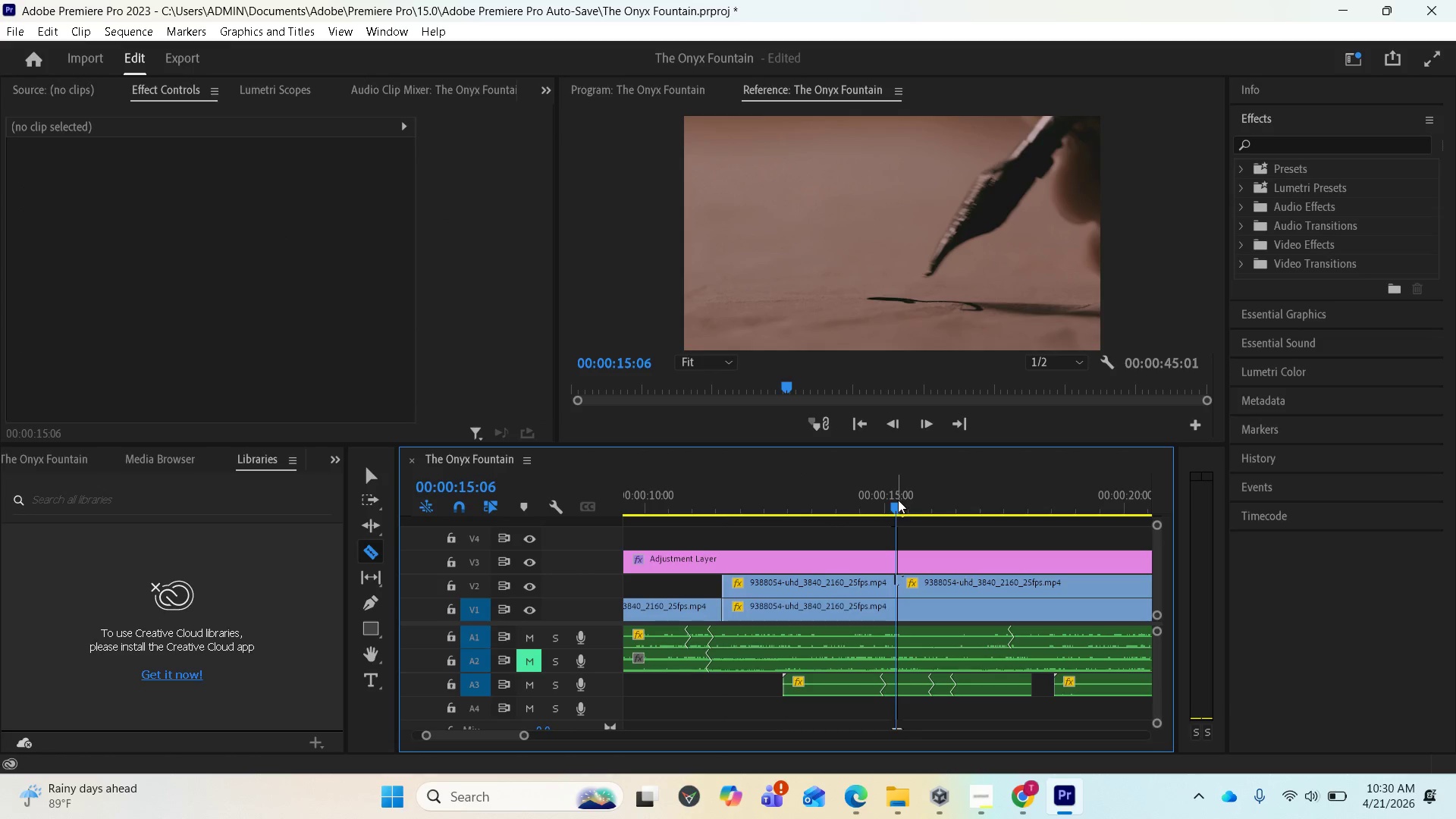 
left_click_drag(start_coordinate=[898, 500], to_coordinate=[1016, 500])
 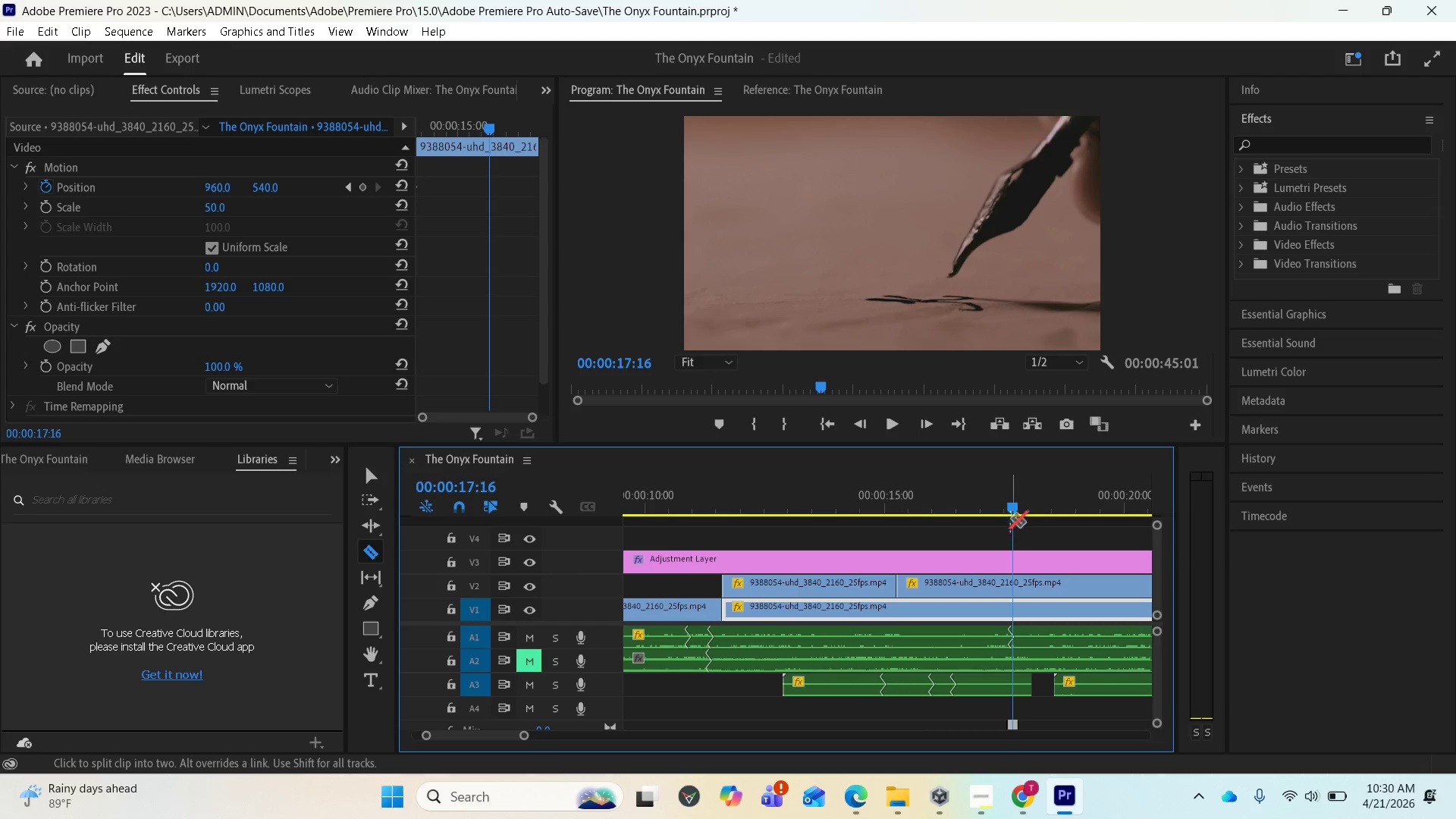 
left_click_drag(start_coordinate=[1011, 505], to_coordinate=[982, 503])
 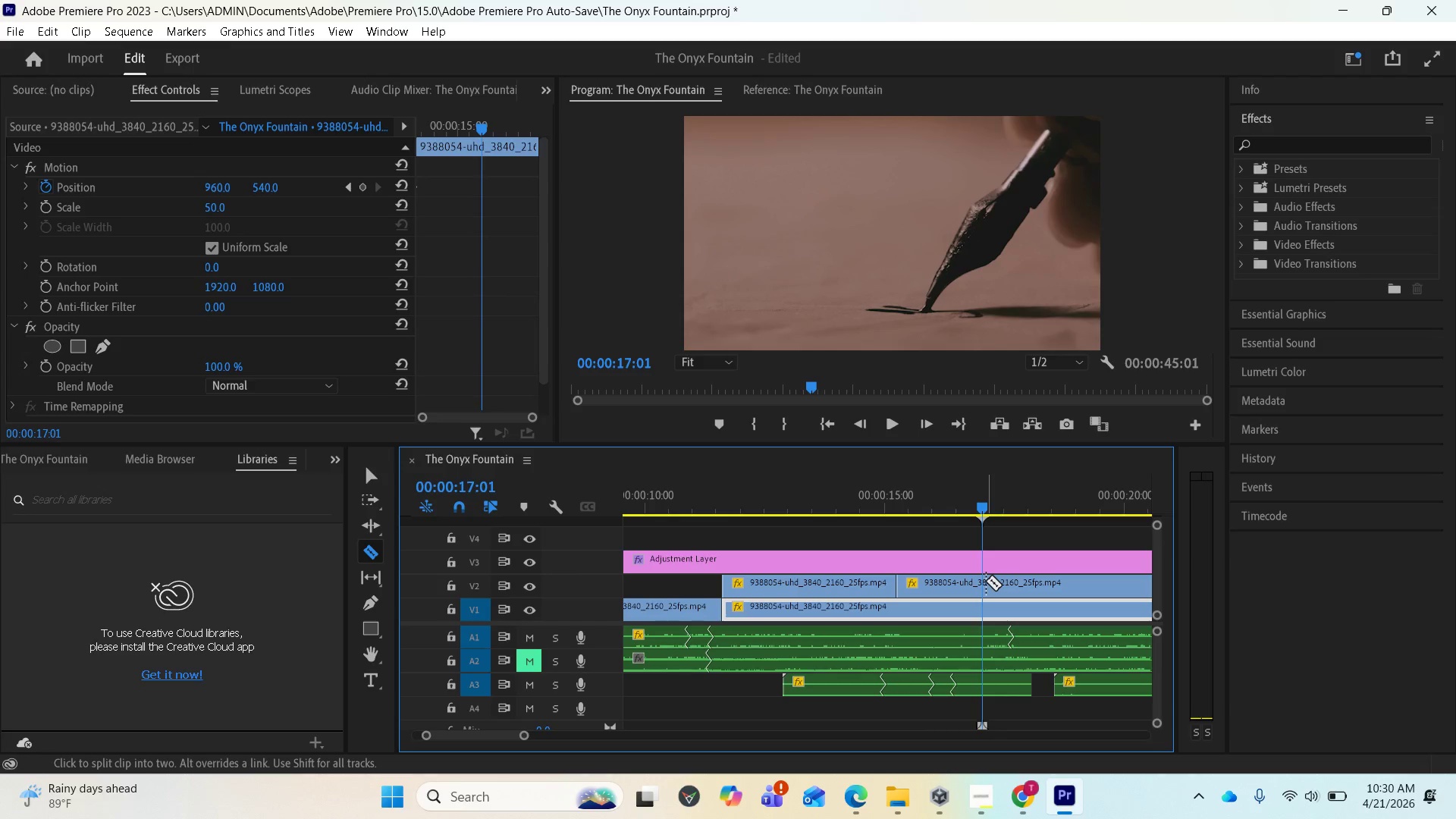 
left_click([986, 581])
 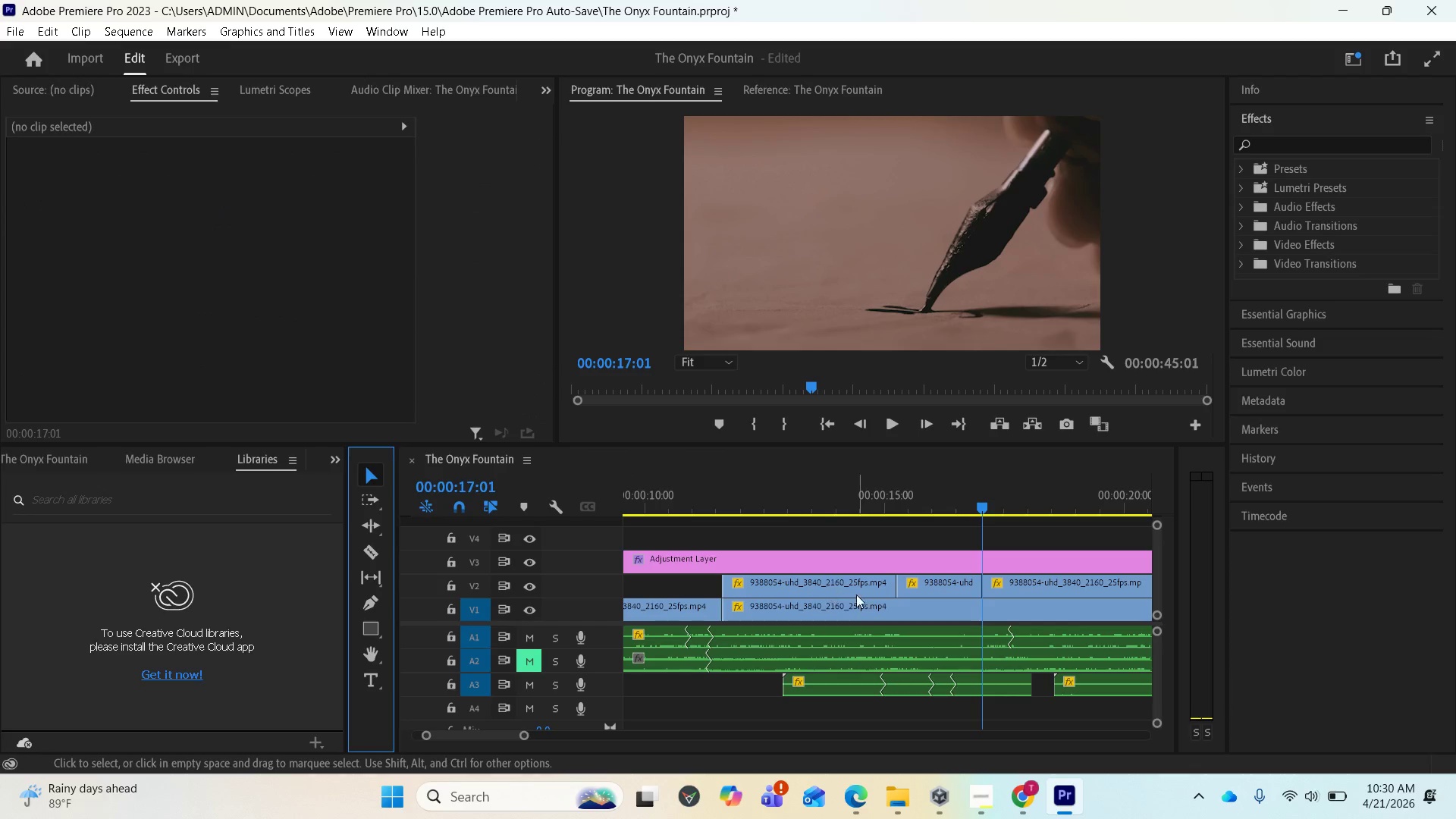 
left_click([919, 583])
 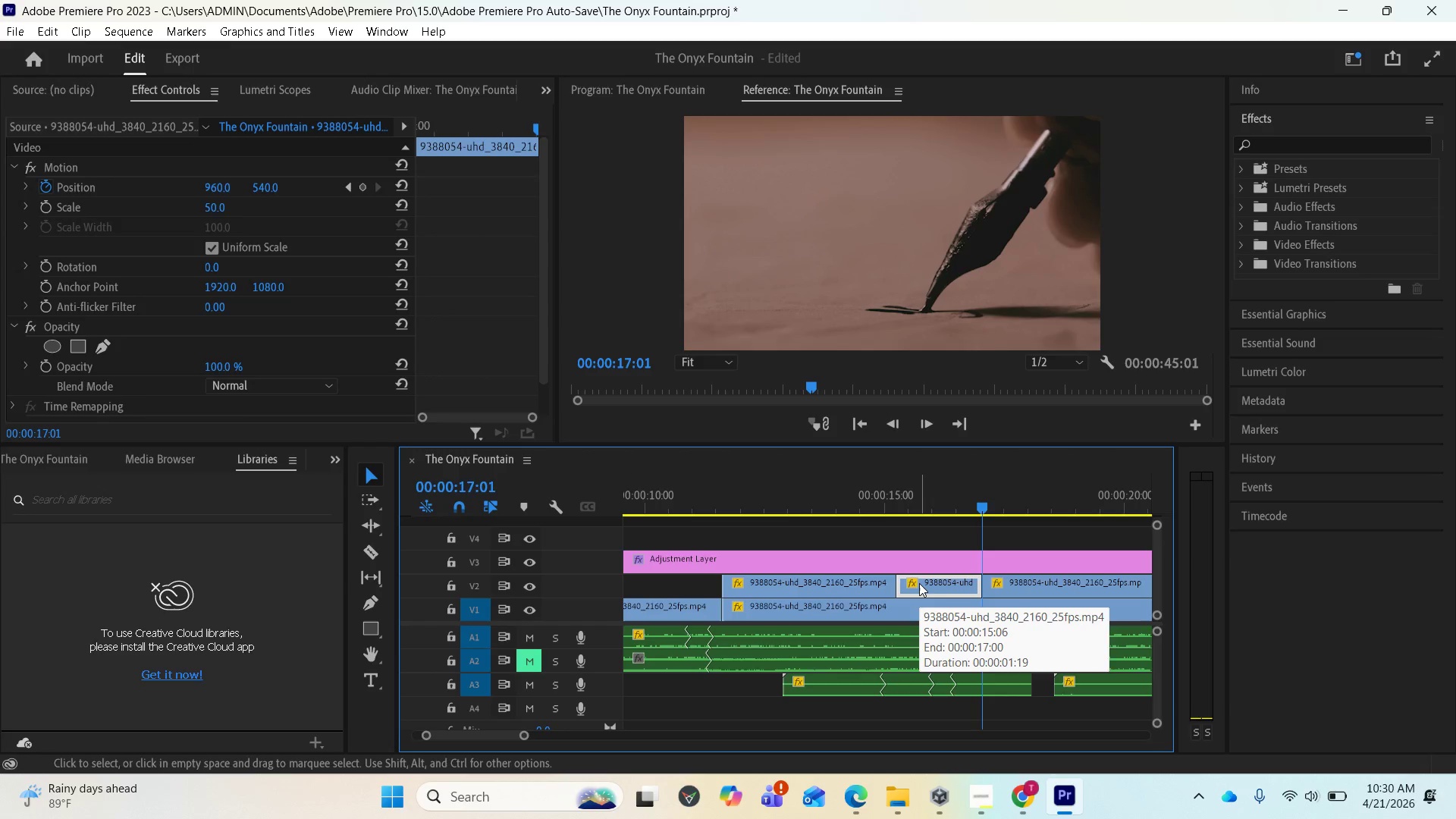 
key(Delete)
 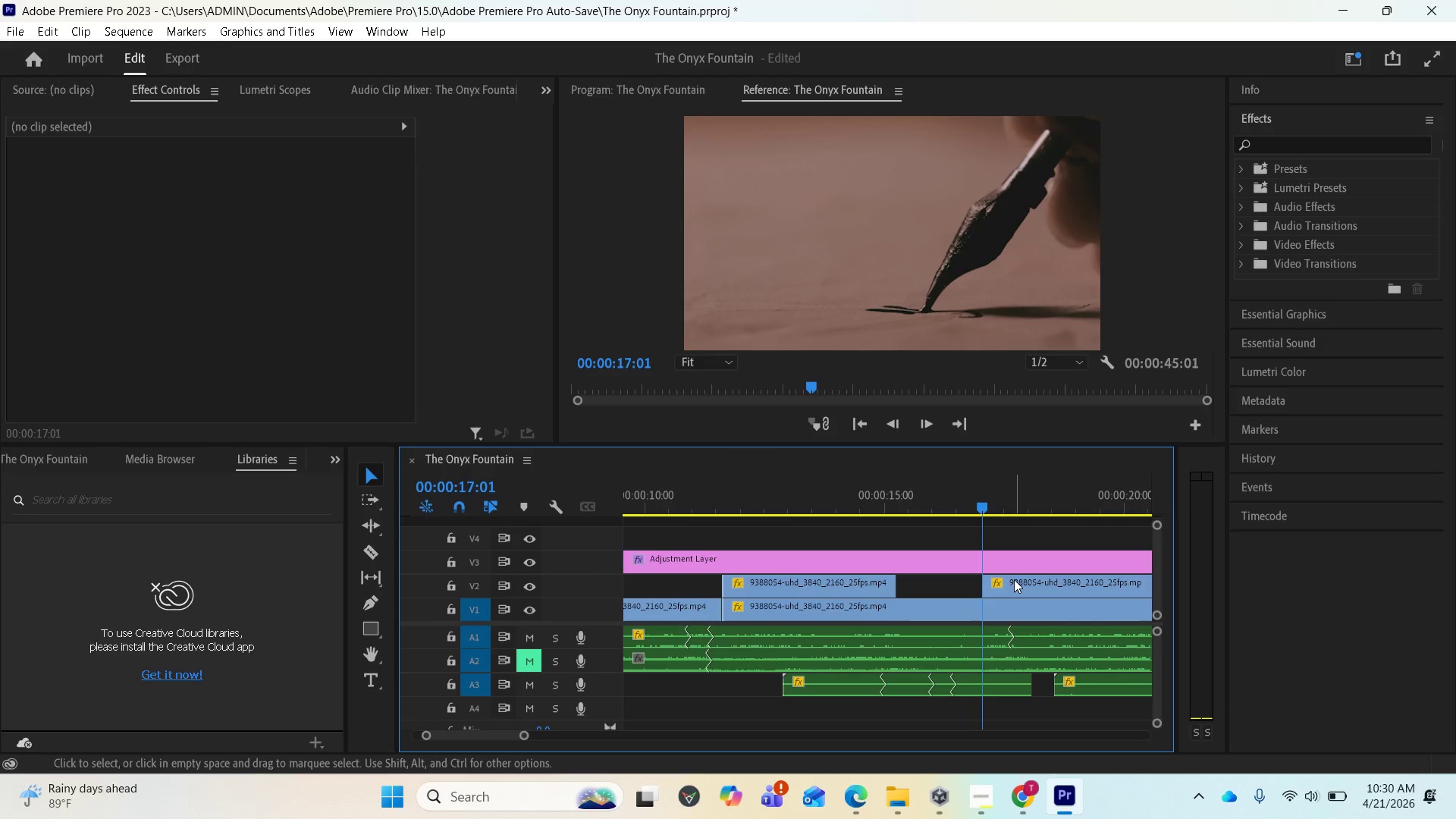 
left_click_drag(start_coordinate=[1014, 579], to_coordinate=[933, 582])
 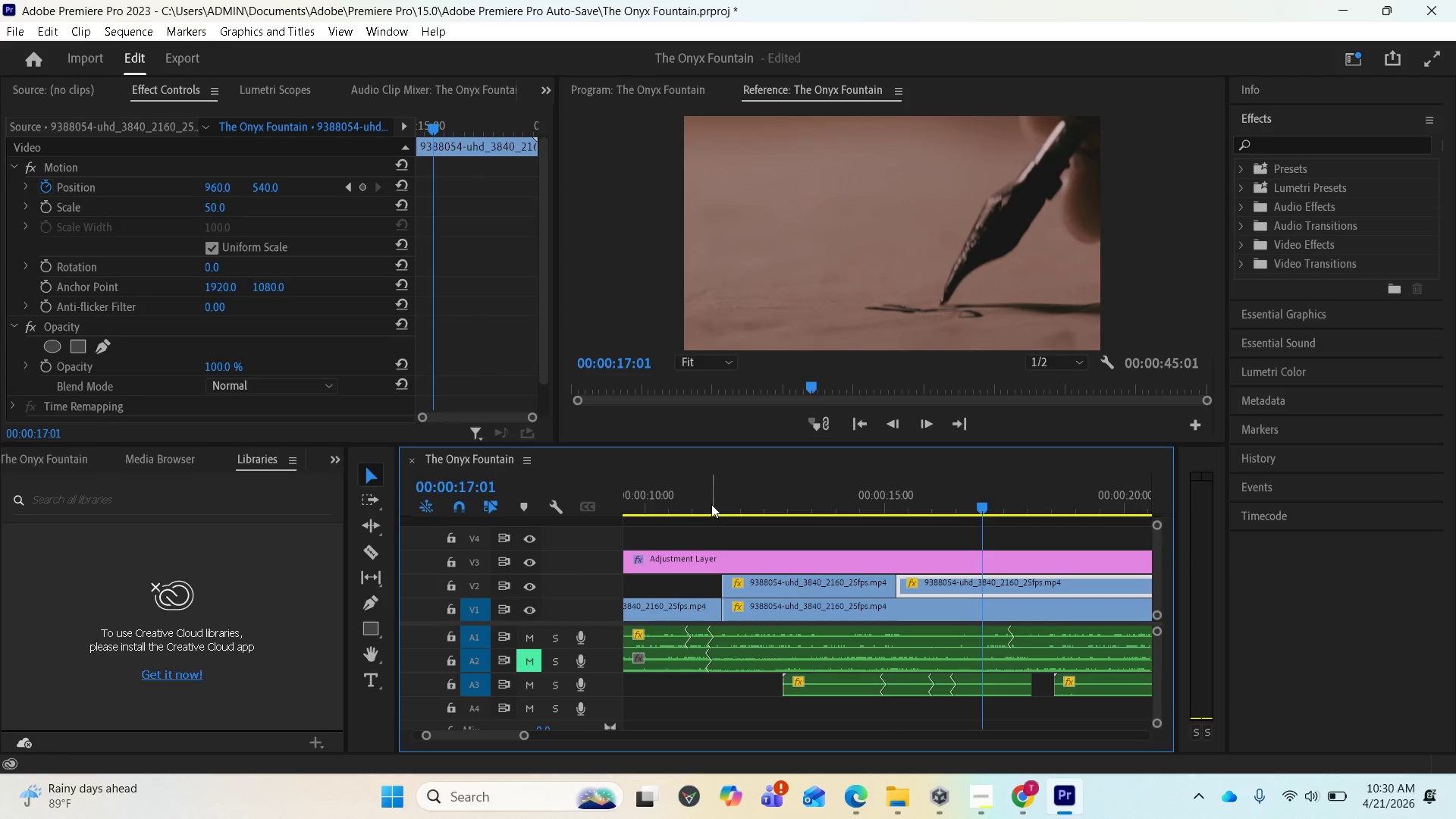 
left_click([711, 504])
 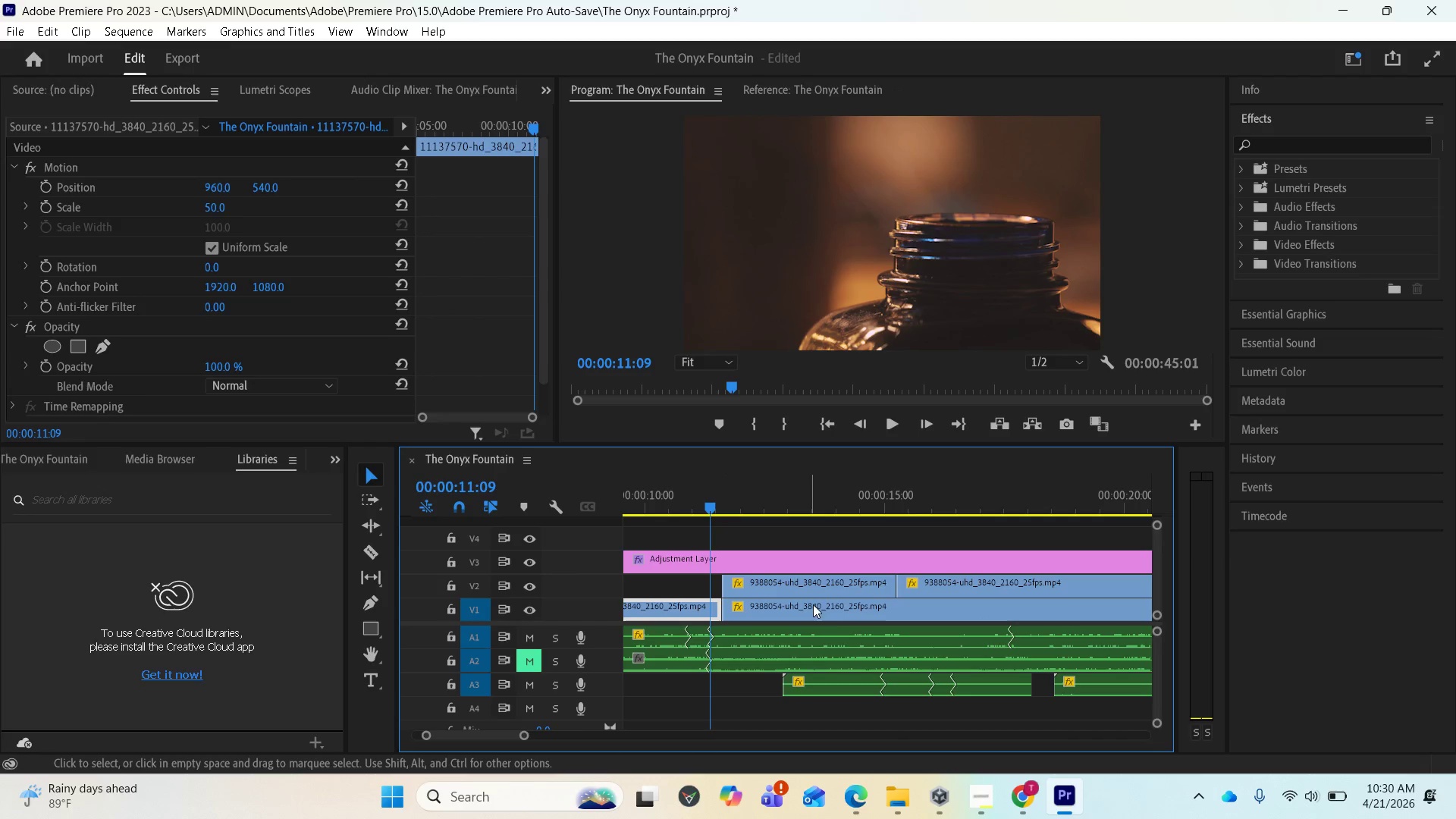 
key(Space)
 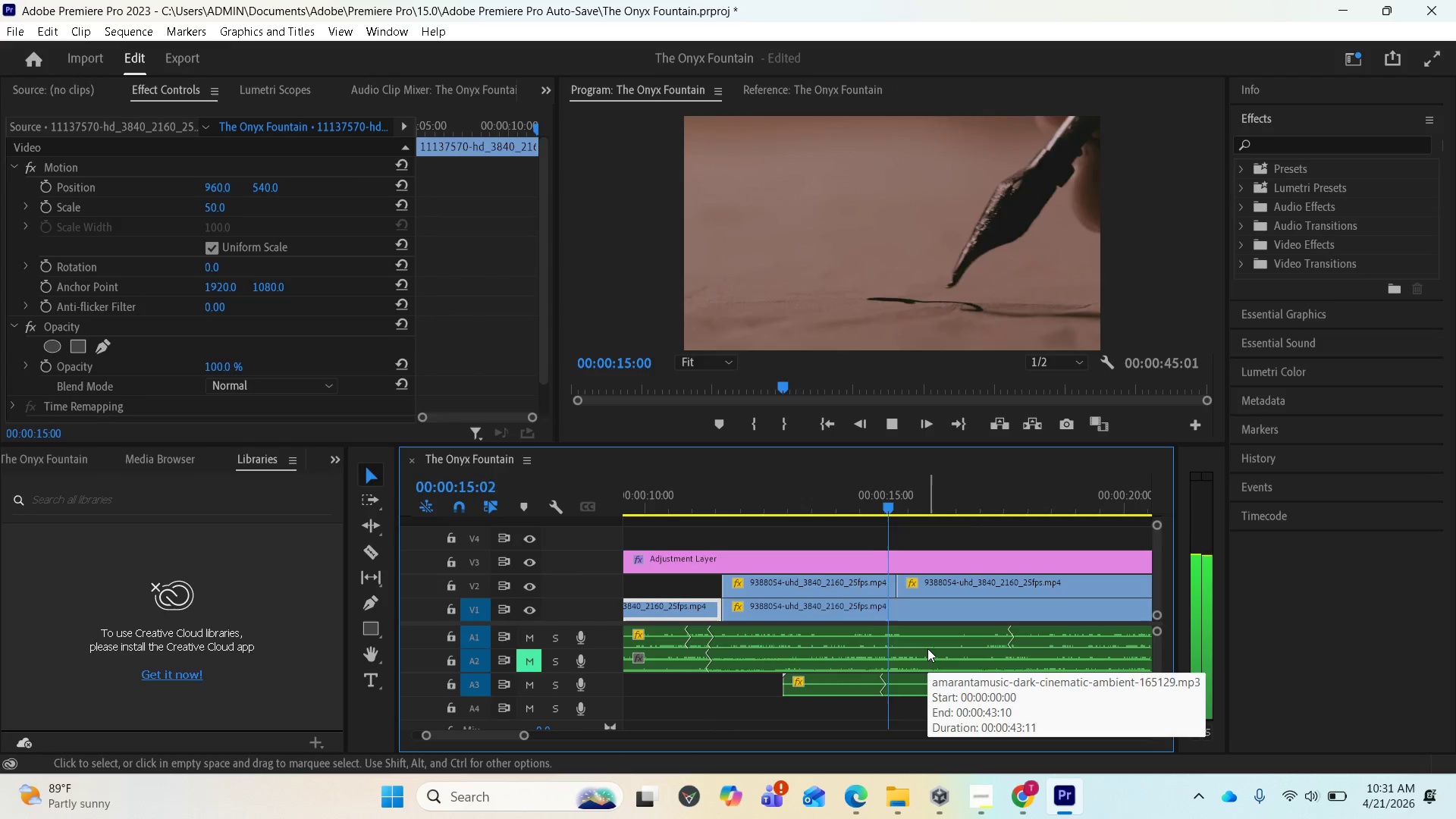 
wait(5.44)
 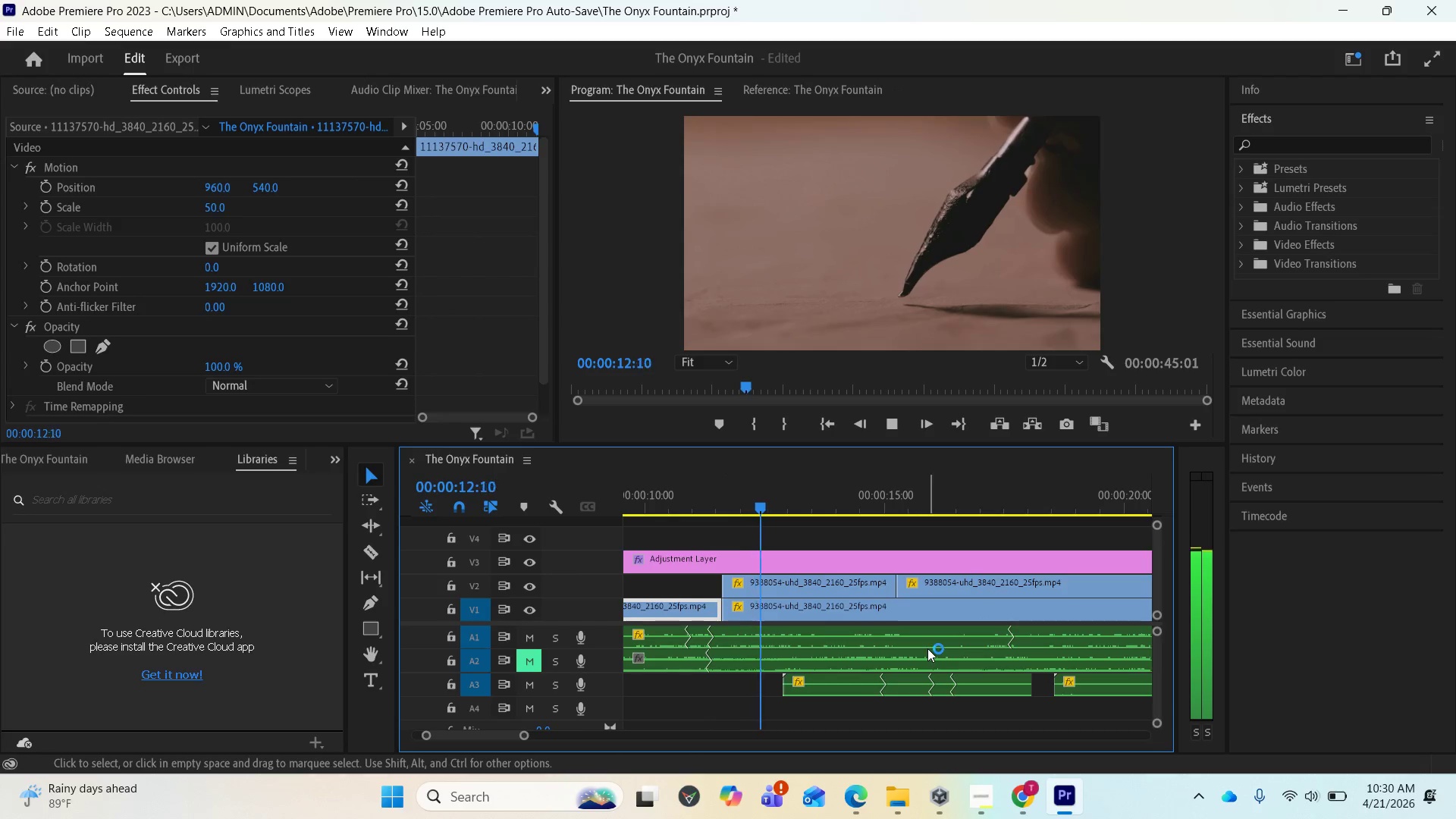 
key(Space)
 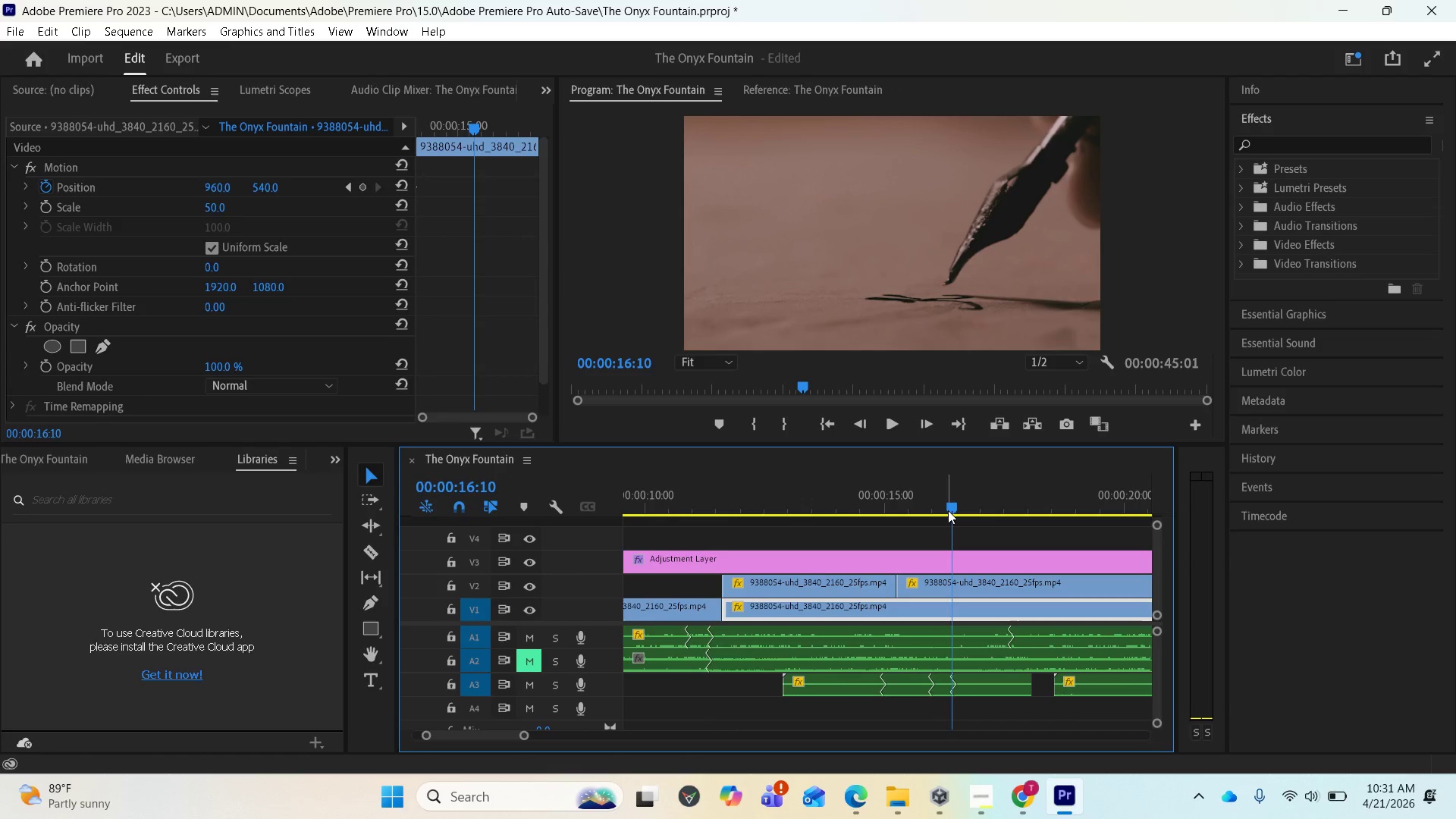 
left_click_drag(start_coordinate=[948, 510], to_coordinate=[716, 513])
 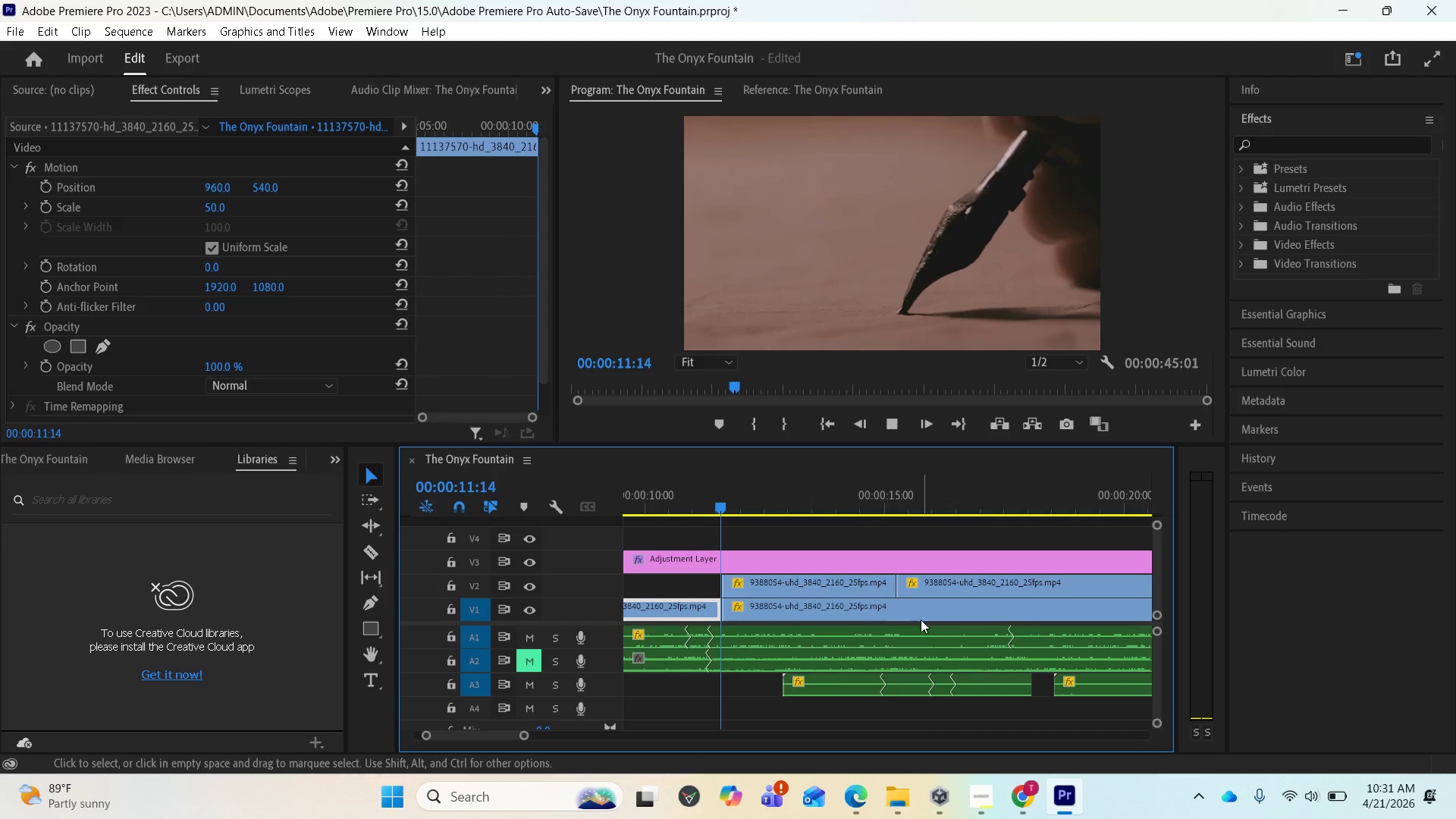 
key(Space)
 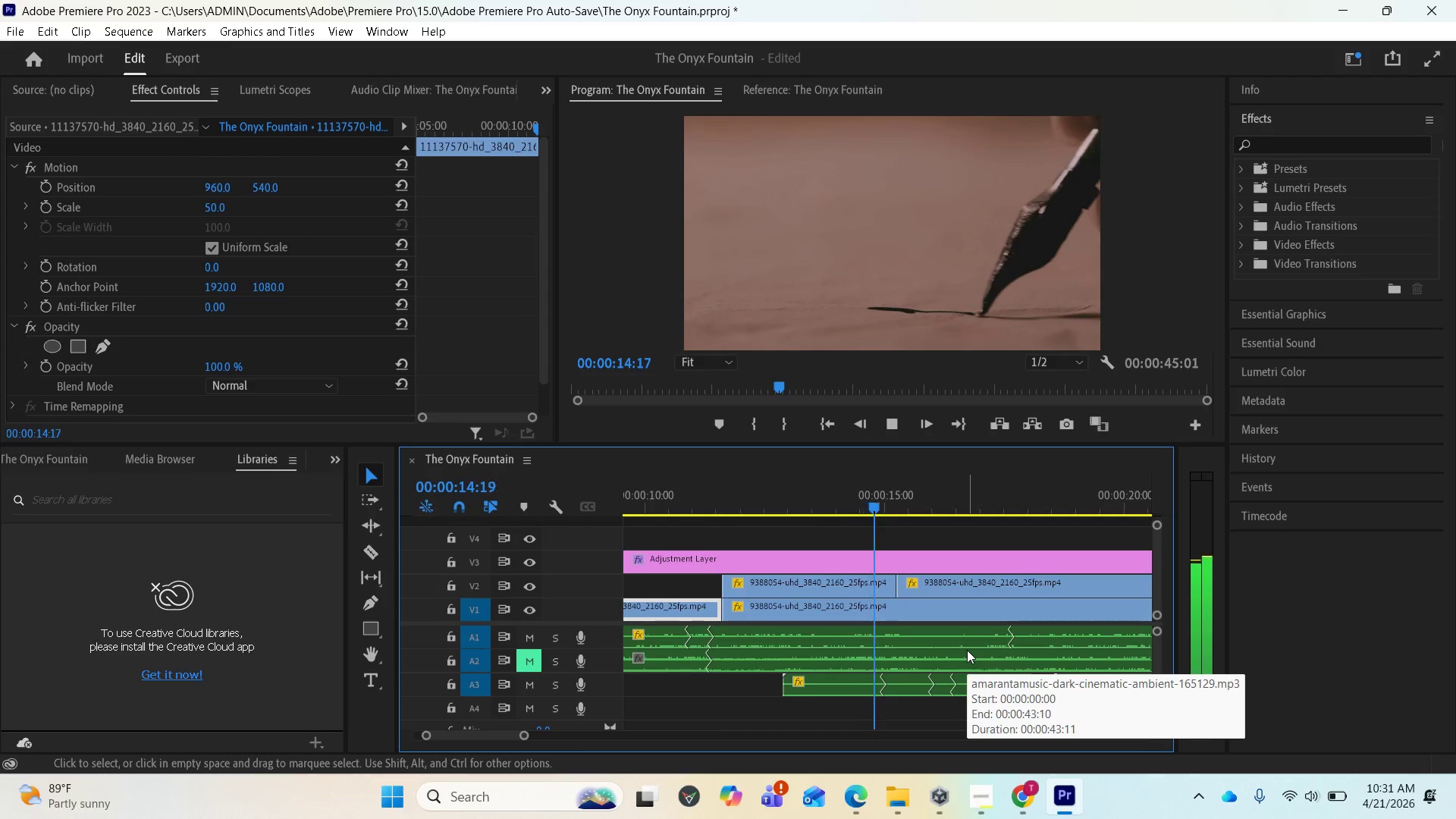 
key(Space)
 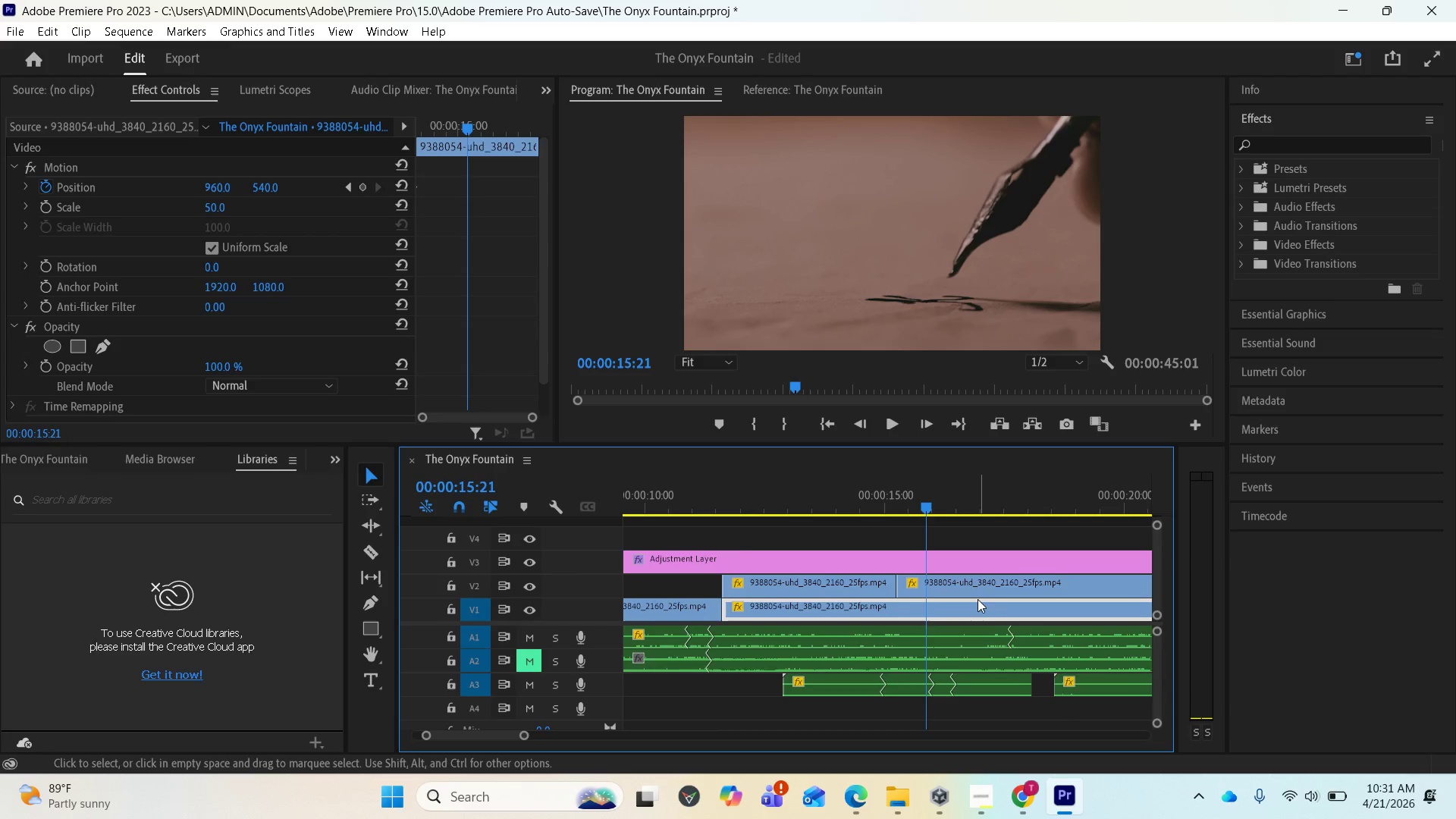 
scroll: coordinate [977, 598], scroll_direction: down, amount: 5.0
 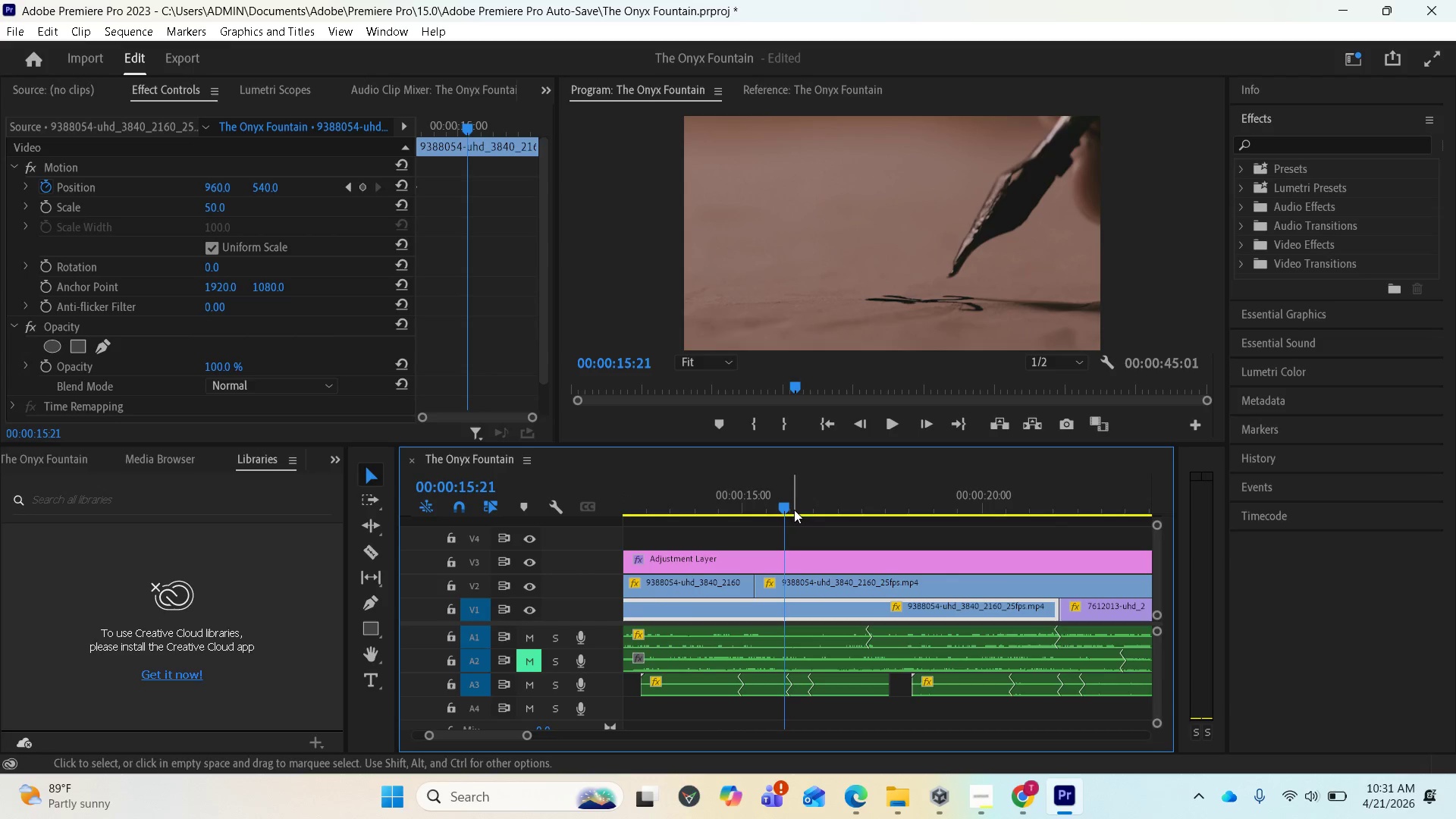 
left_click_drag(start_coordinate=[787, 500], to_coordinate=[922, 503])
 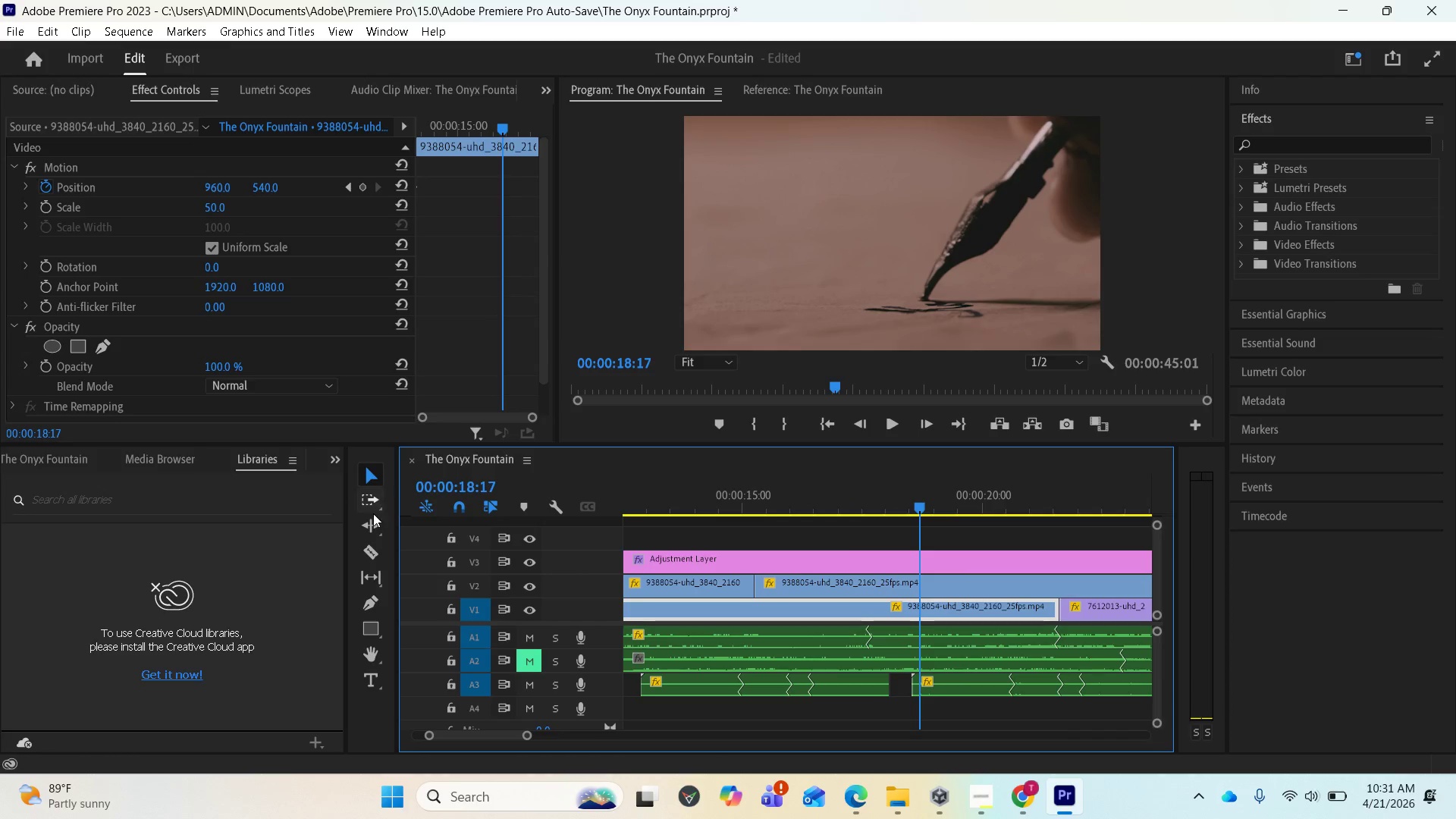 
left_click([365, 542])
 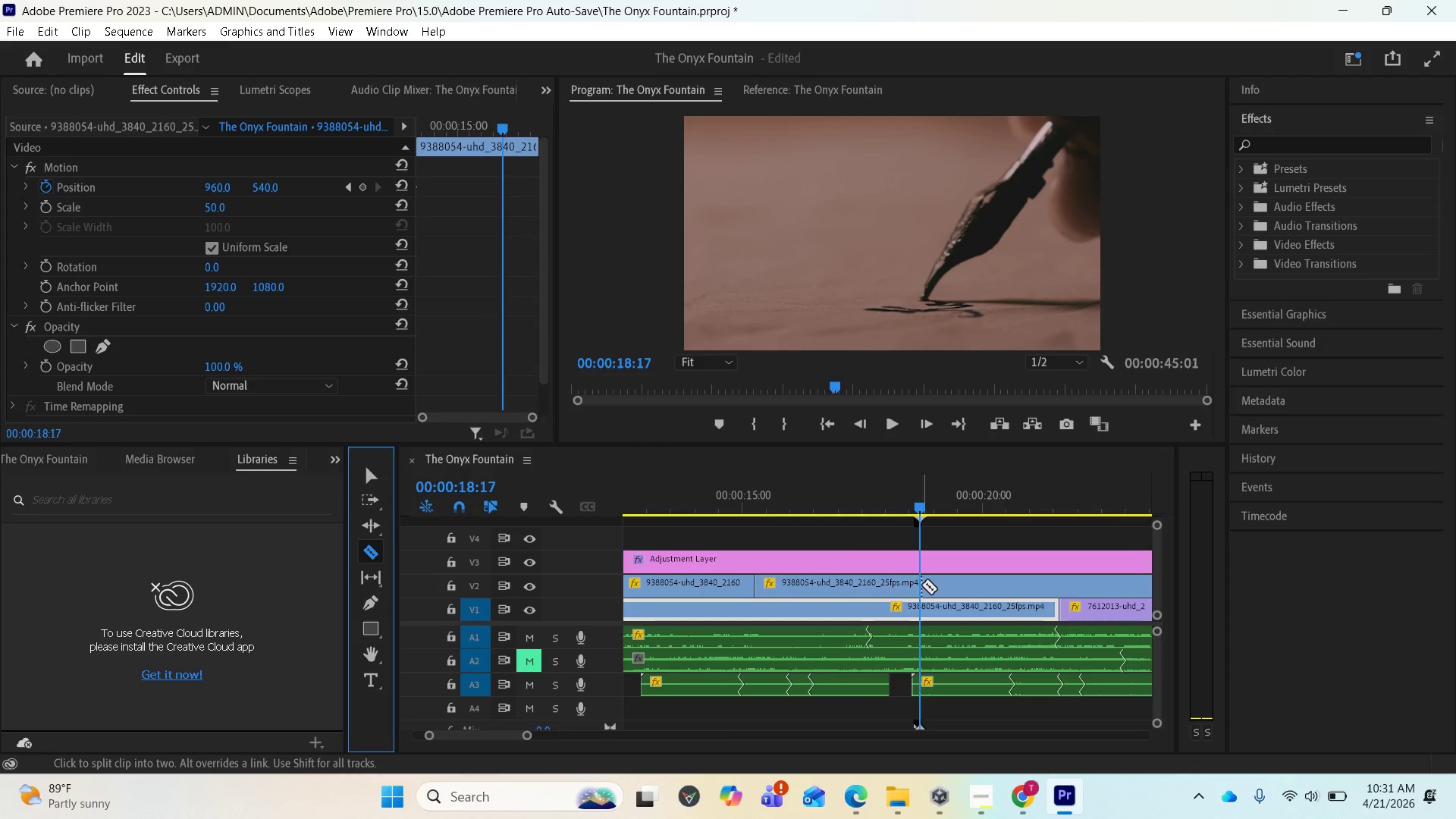 
left_click([920, 585])
 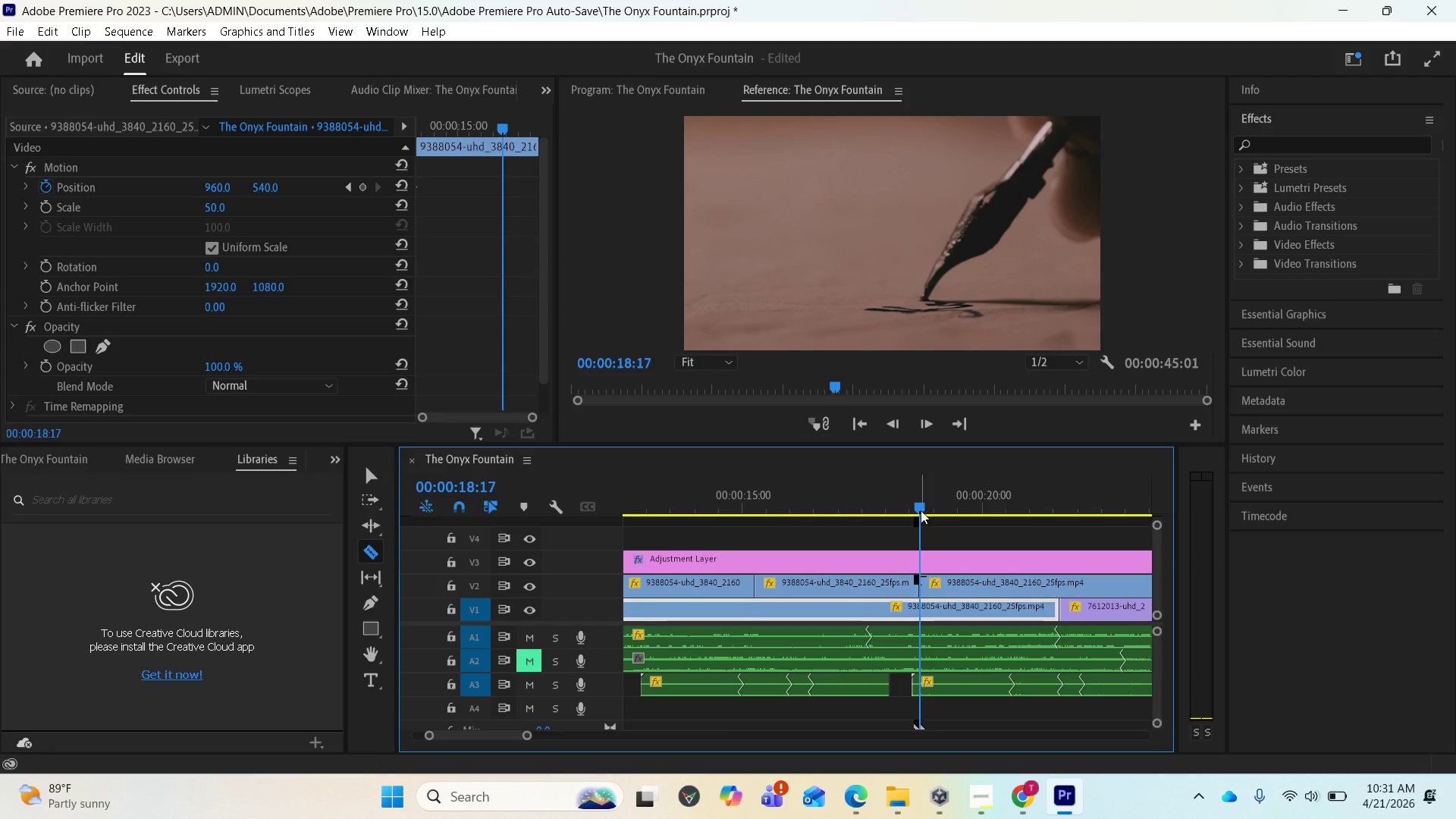 
left_click_drag(start_coordinate=[920, 508], to_coordinate=[994, 509])
 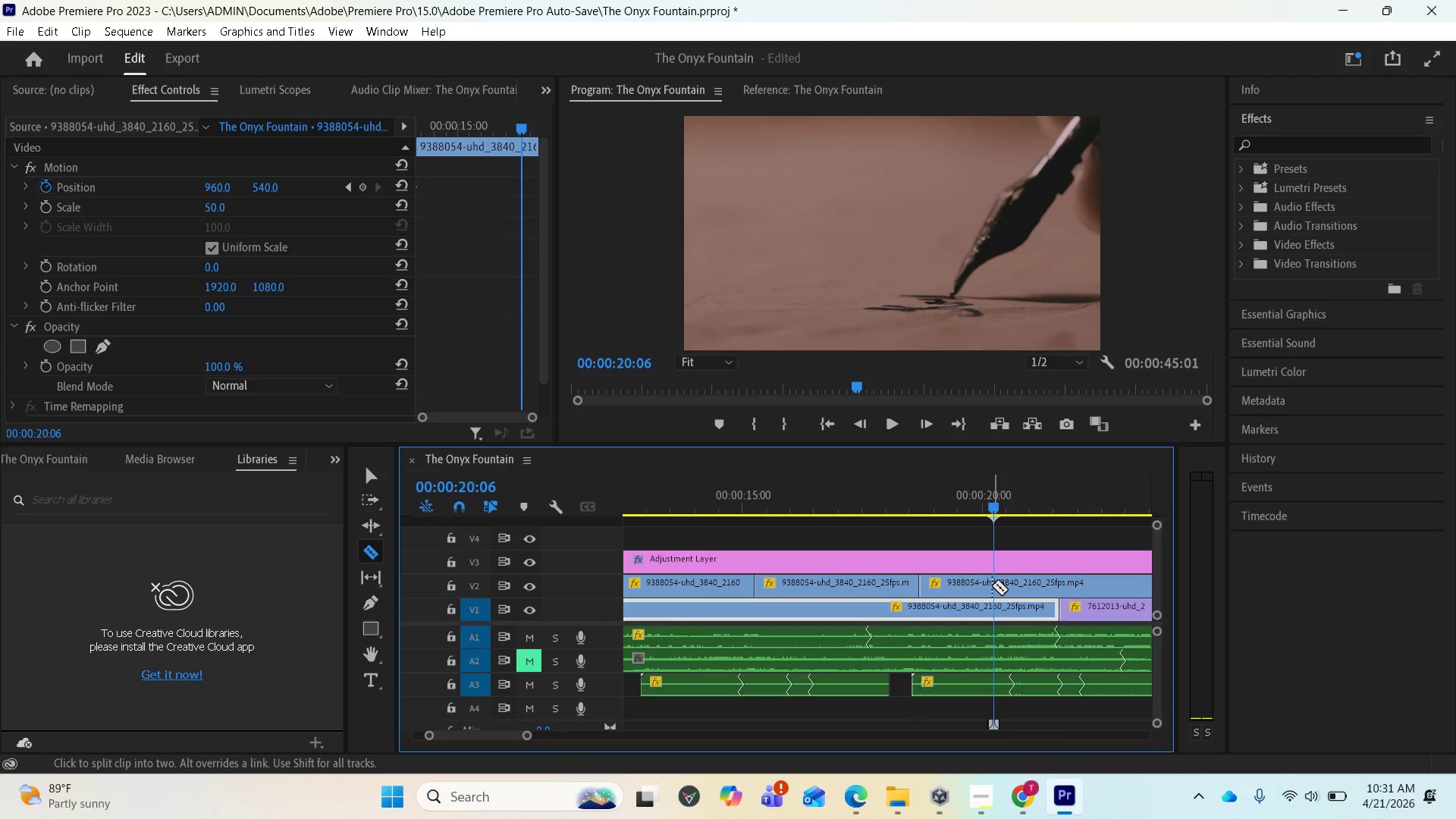 
left_click([992, 585])
 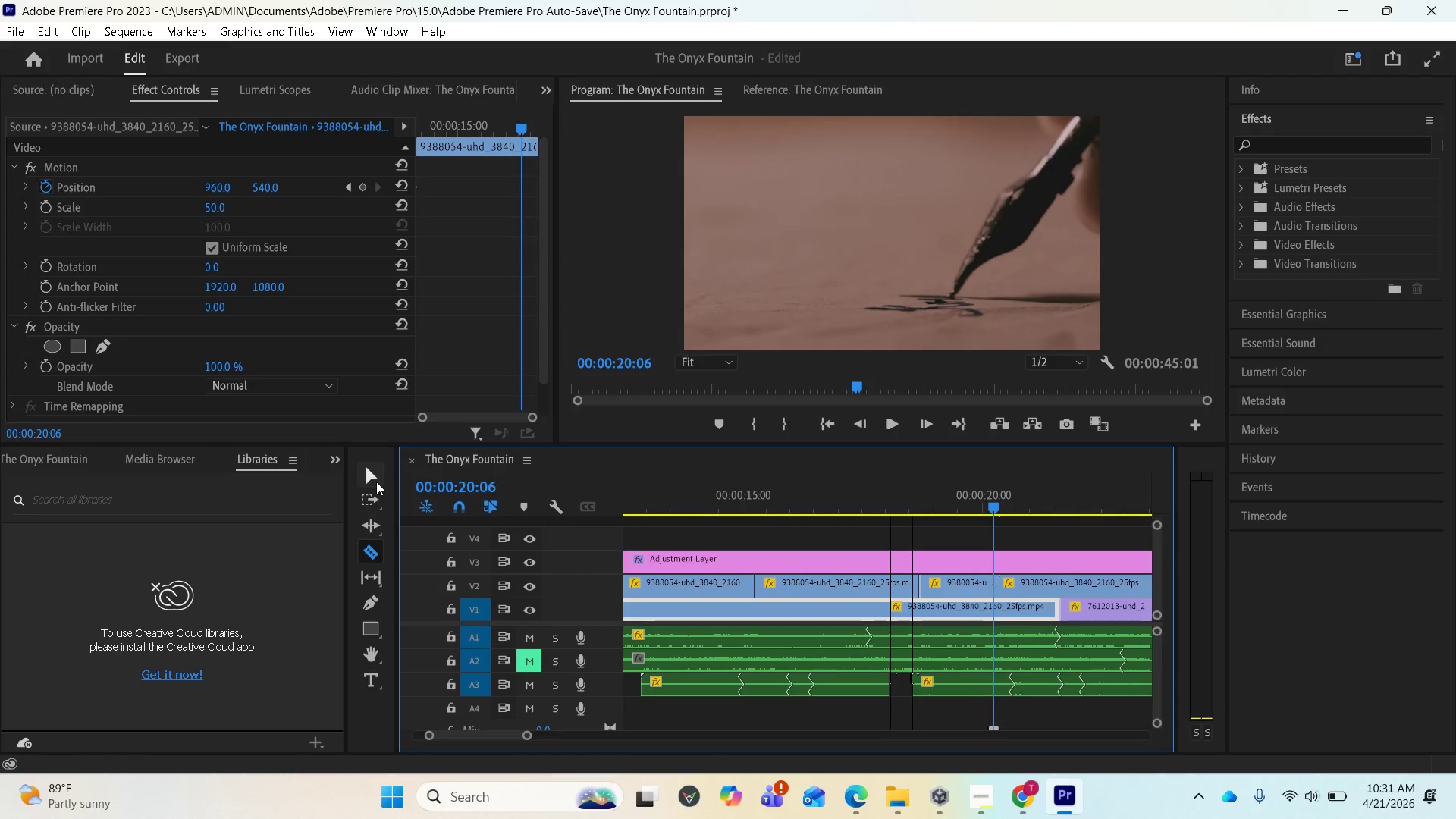 
left_click([374, 479])
 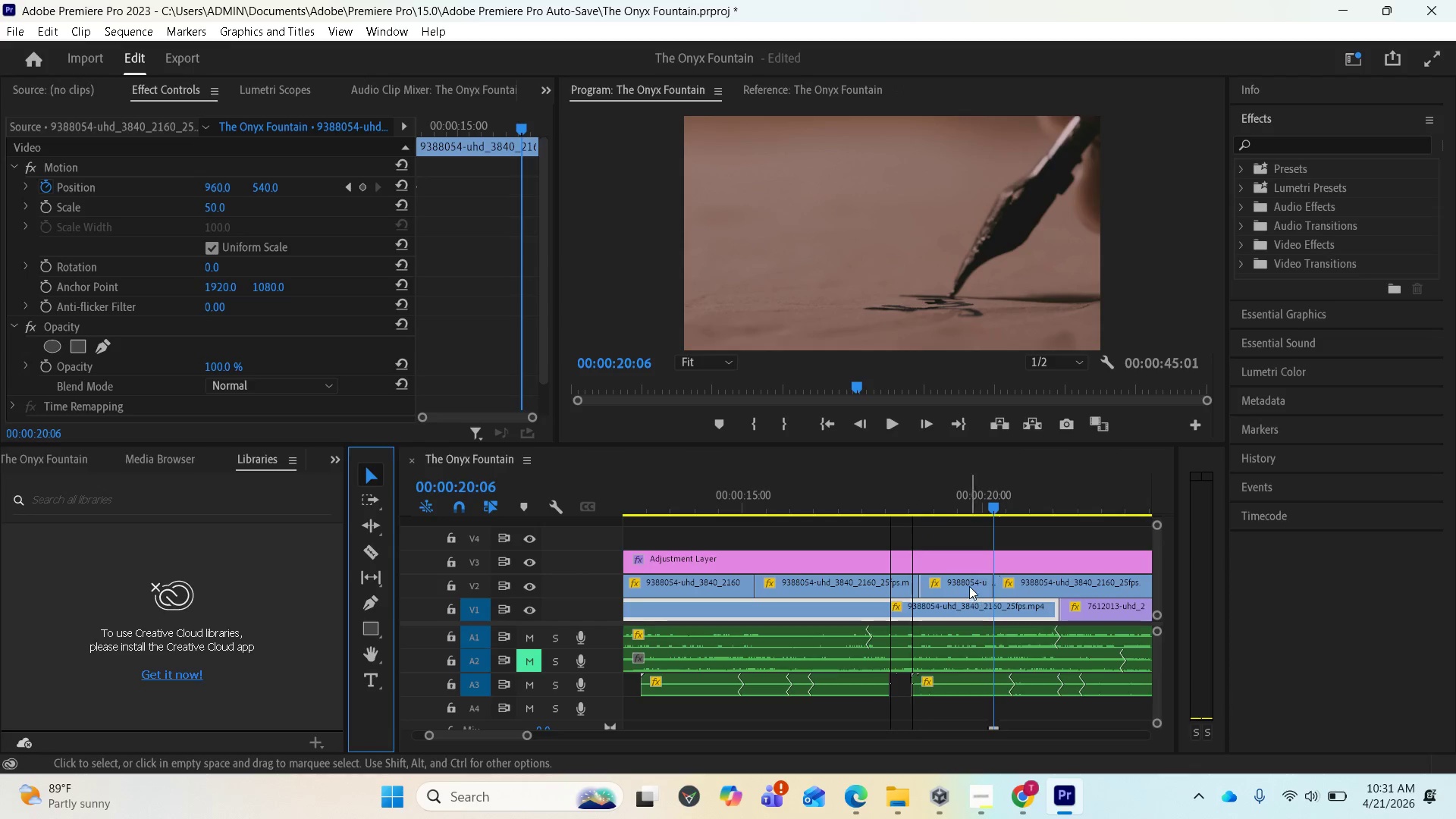 
left_click([968, 585])
 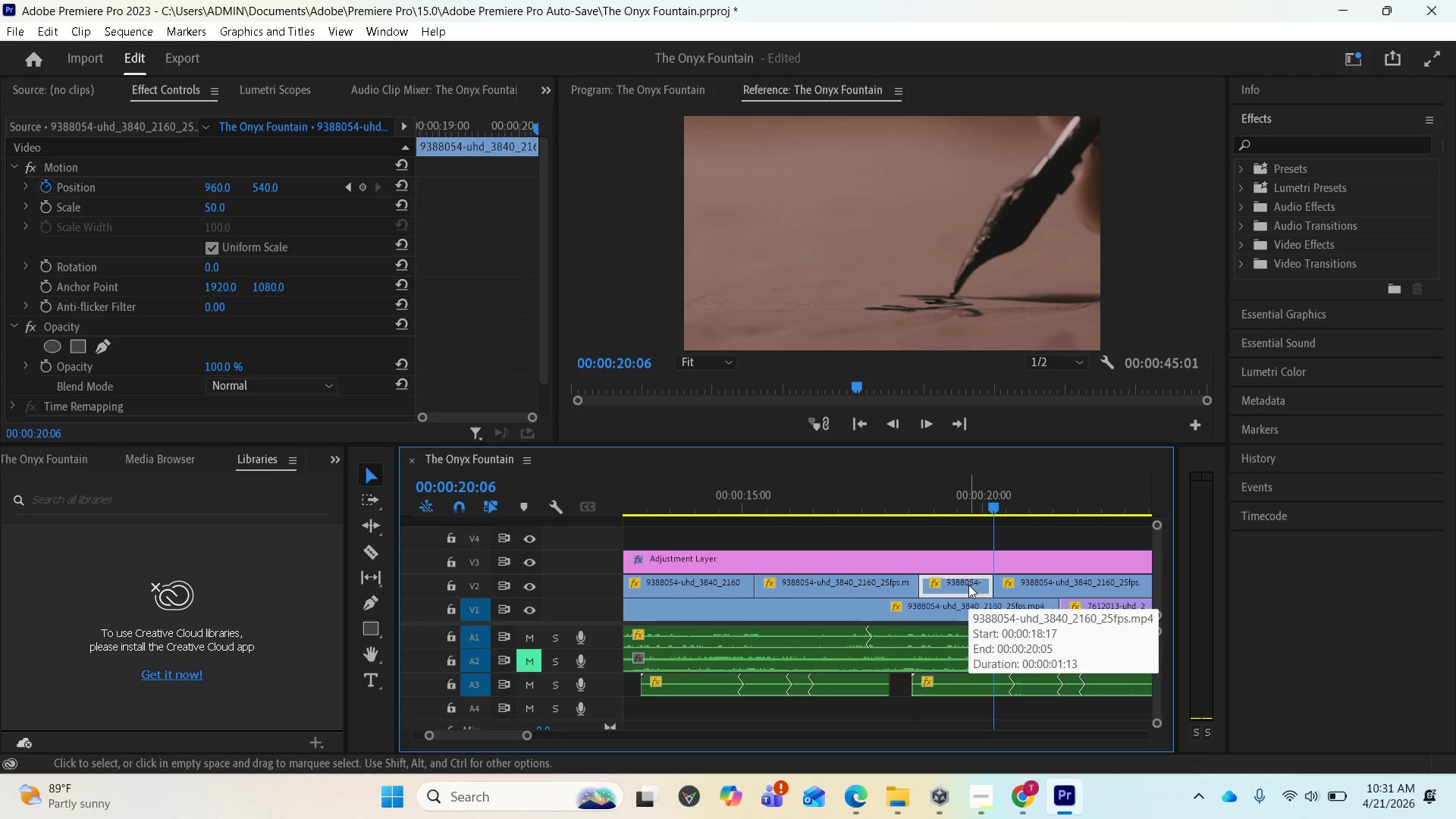 
key(Delete)
 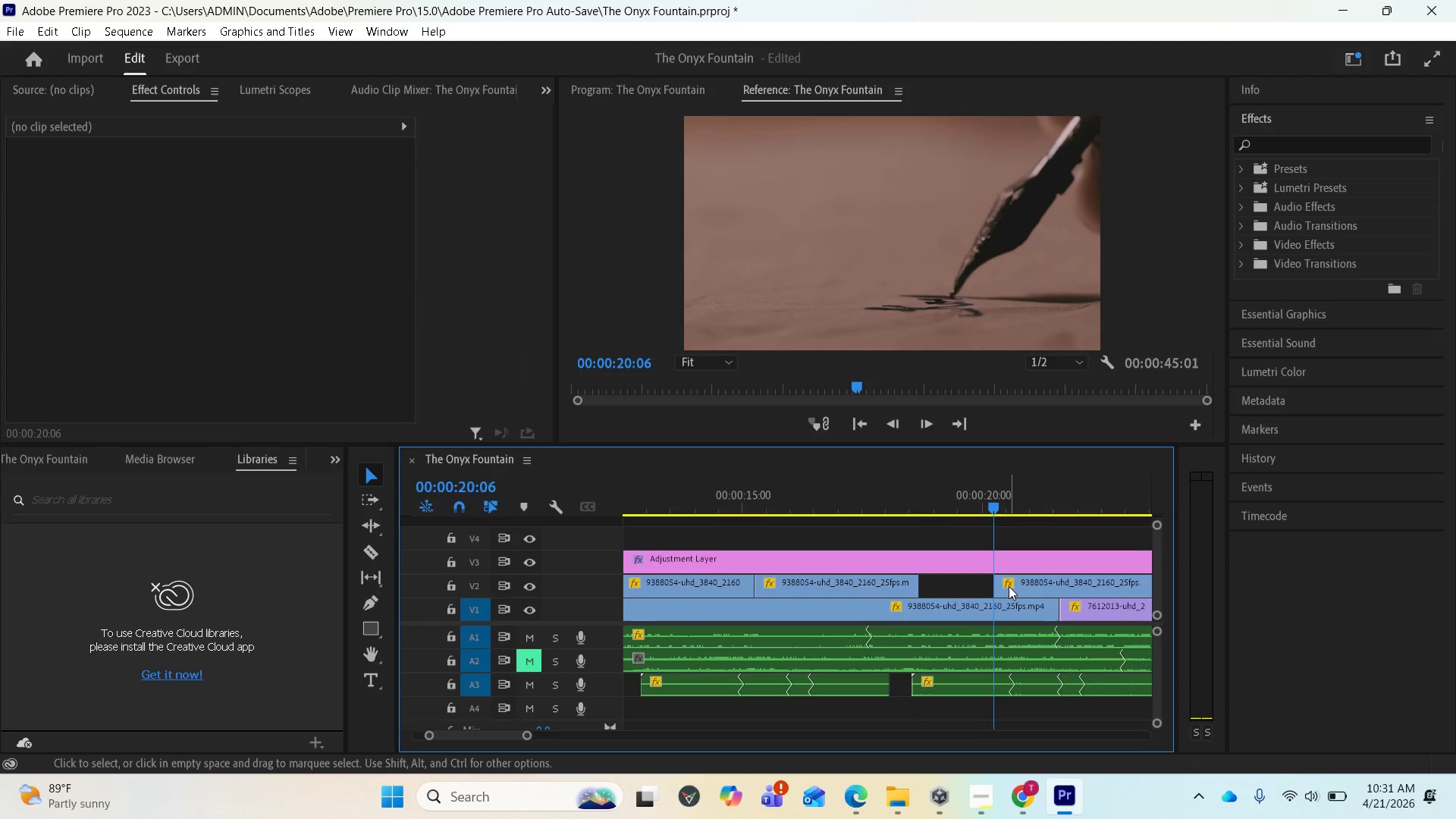 
left_click_drag(start_coordinate=[1009, 586], to_coordinate=[943, 588])
 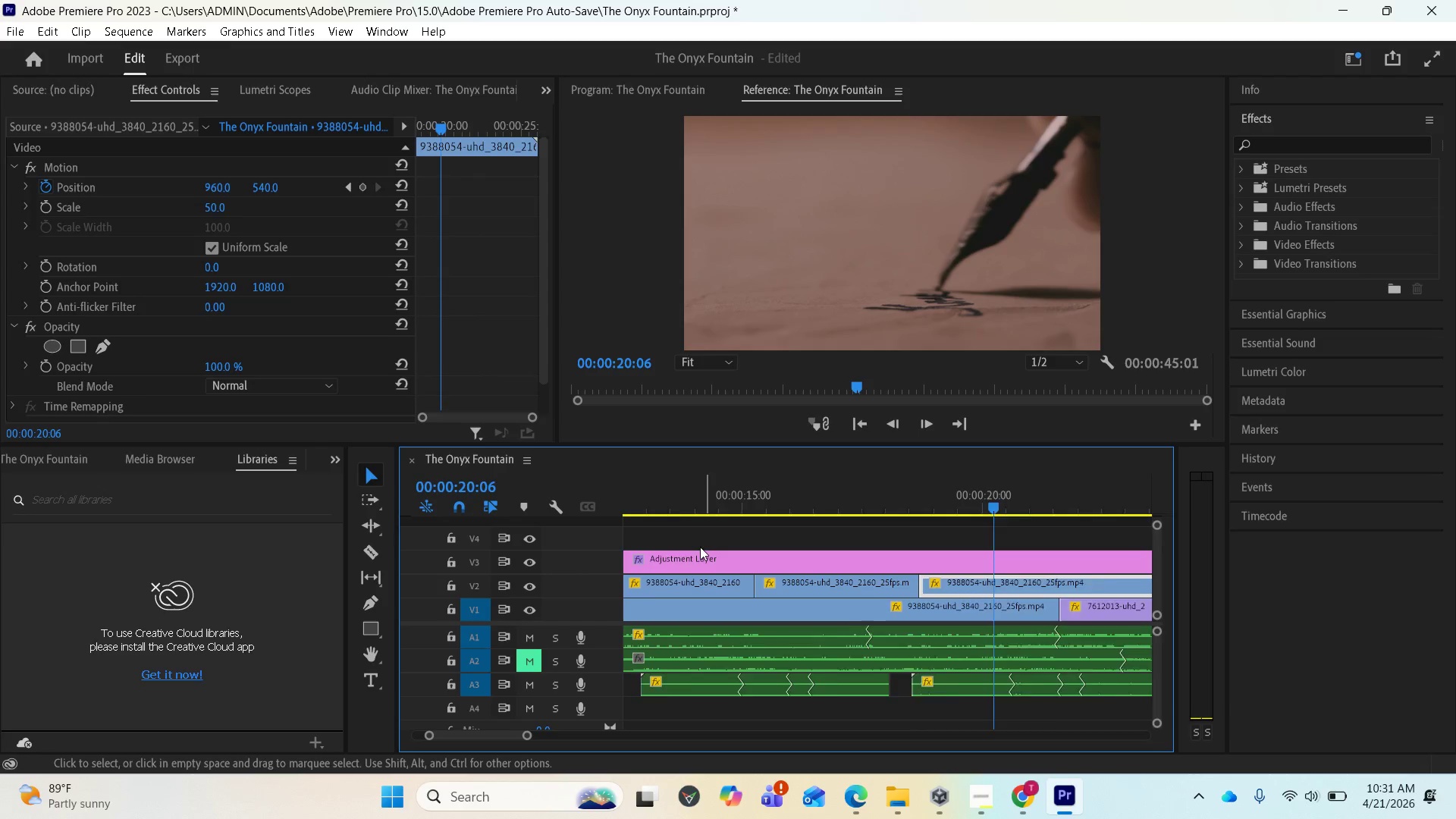 
scroll: coordinate [686, 544], scroll_direction: up, amount: 4.0
 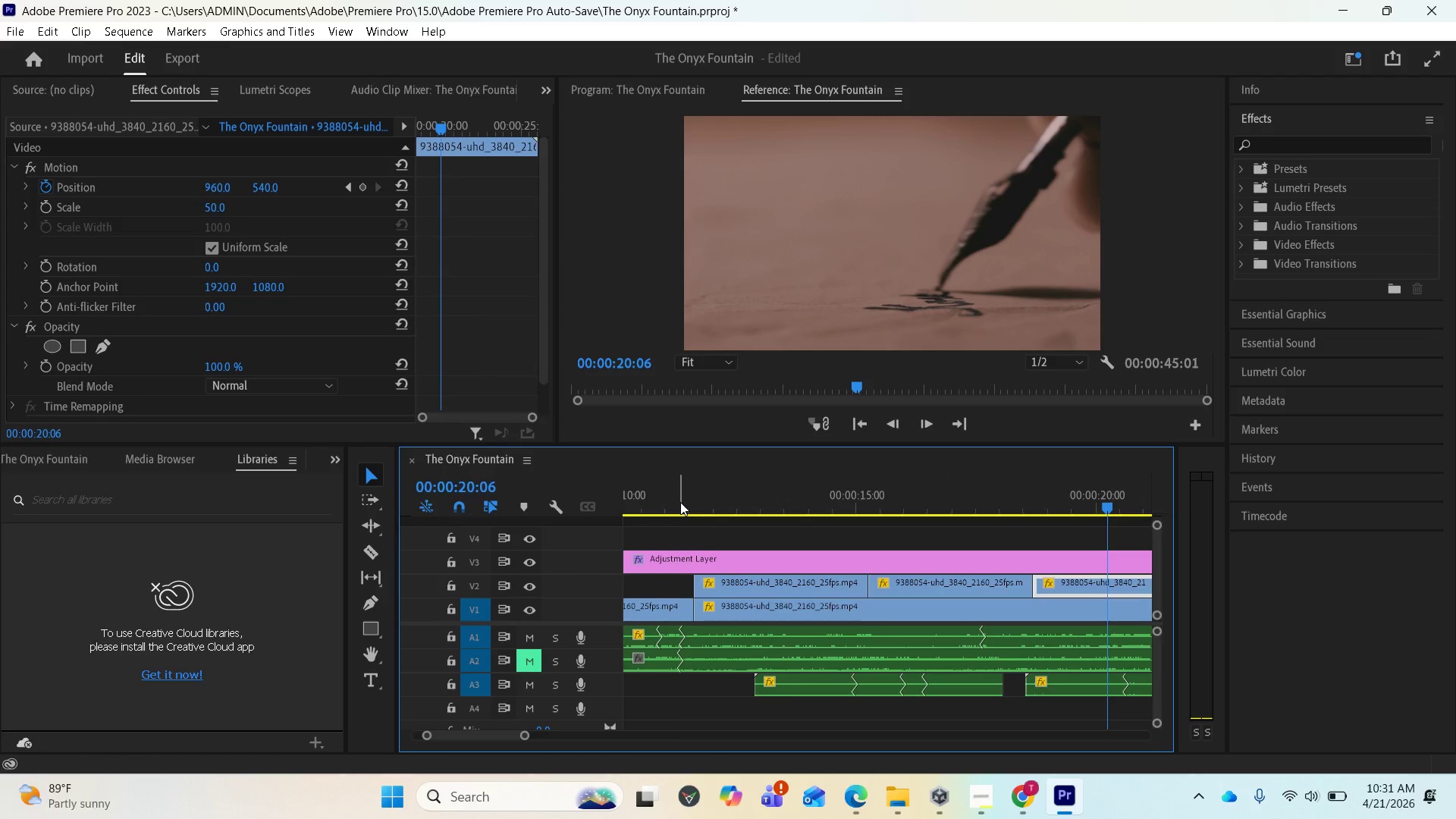 
left_click([680, 502])
 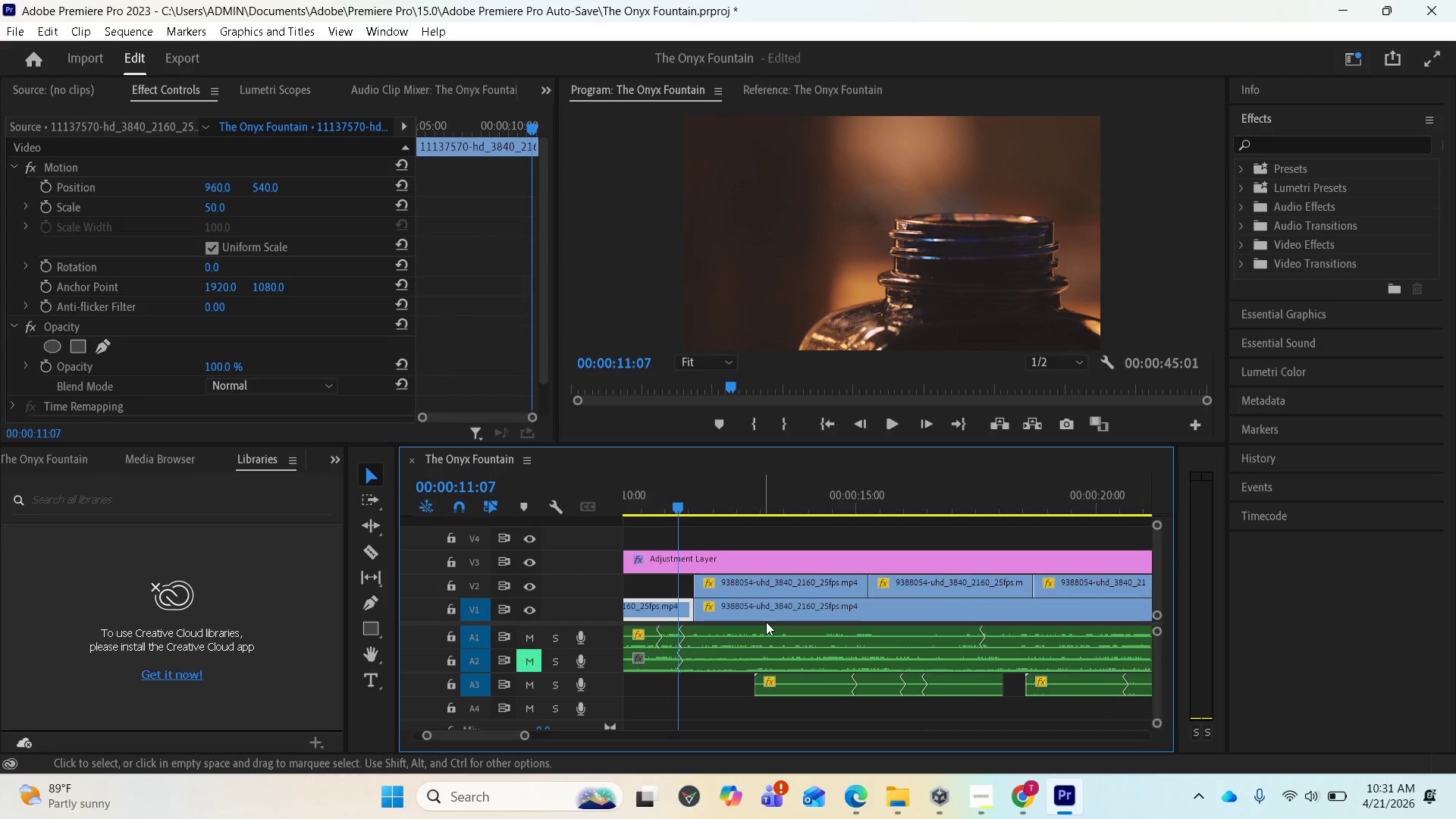 
key(Space)
 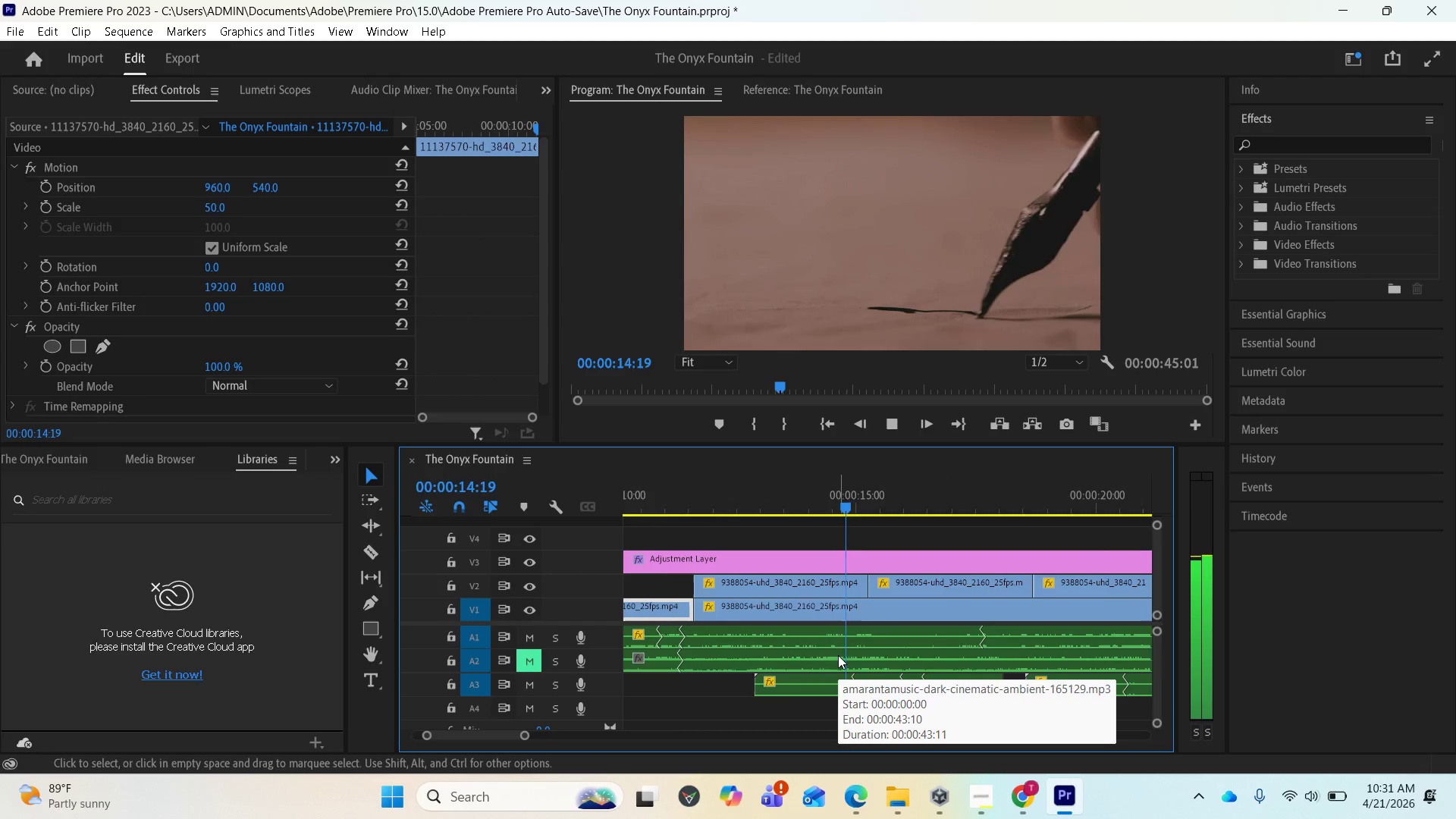 
wait(8.5)
 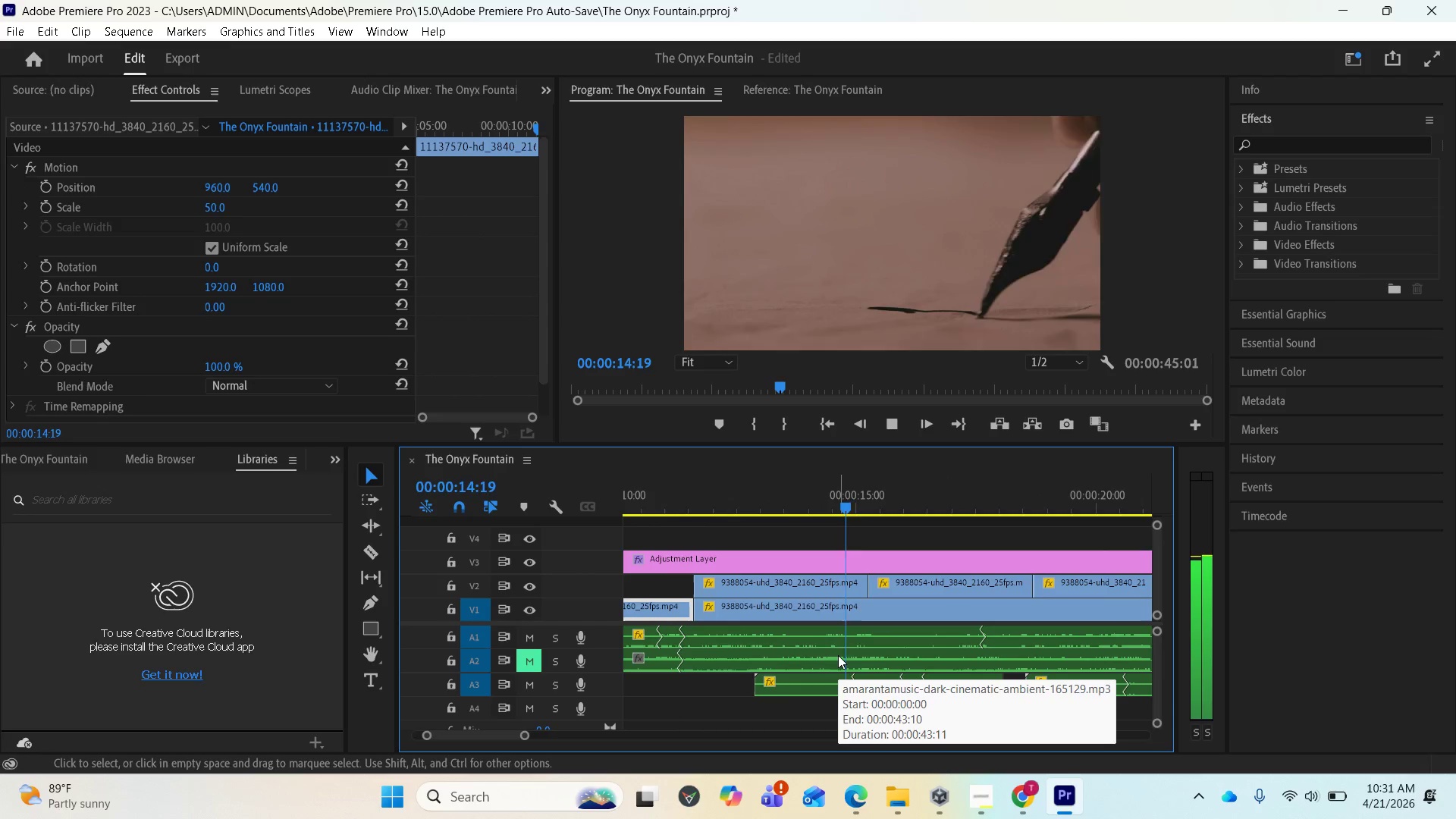 
key(Space)
 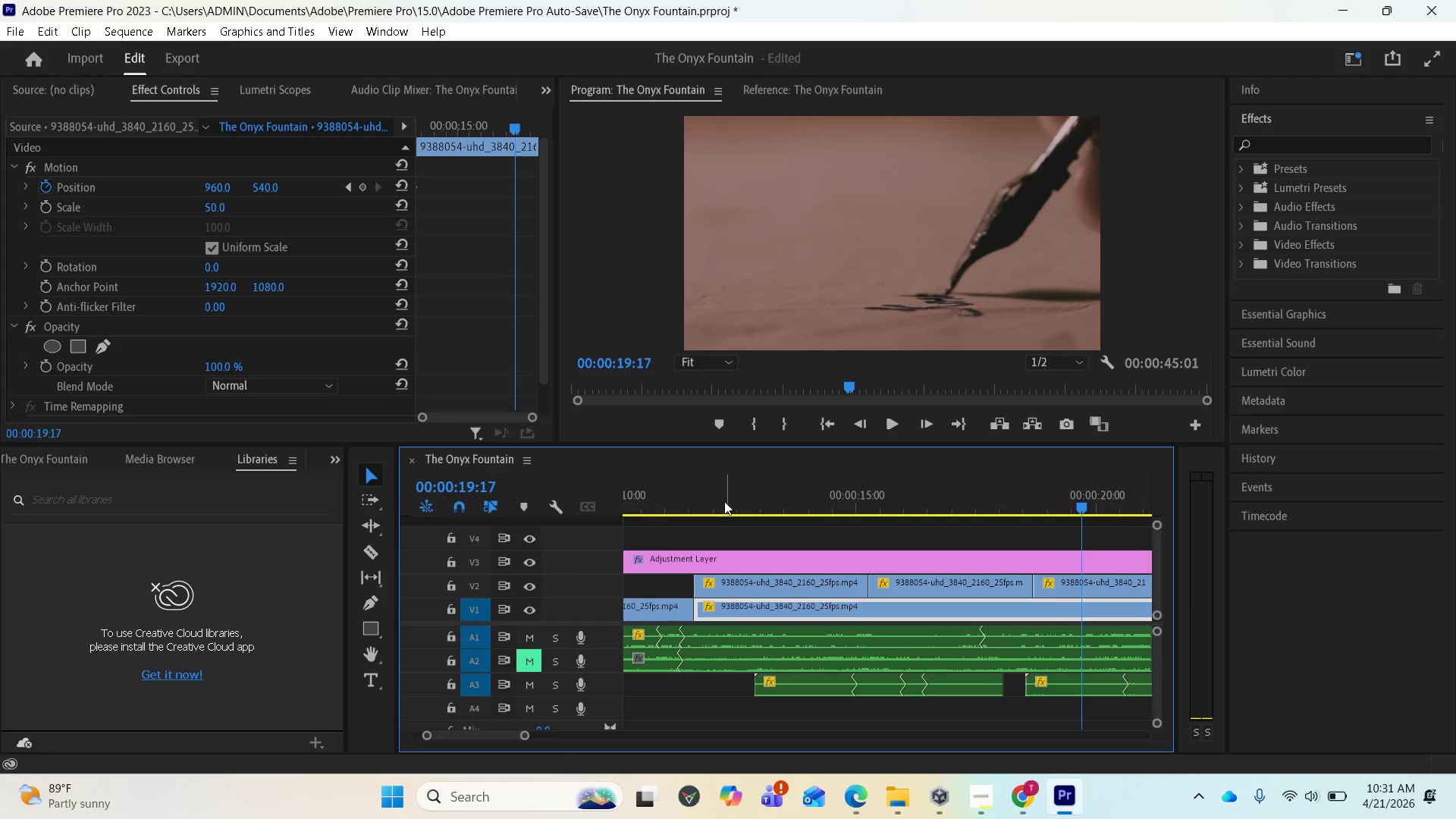 
left_click([708, 491])
 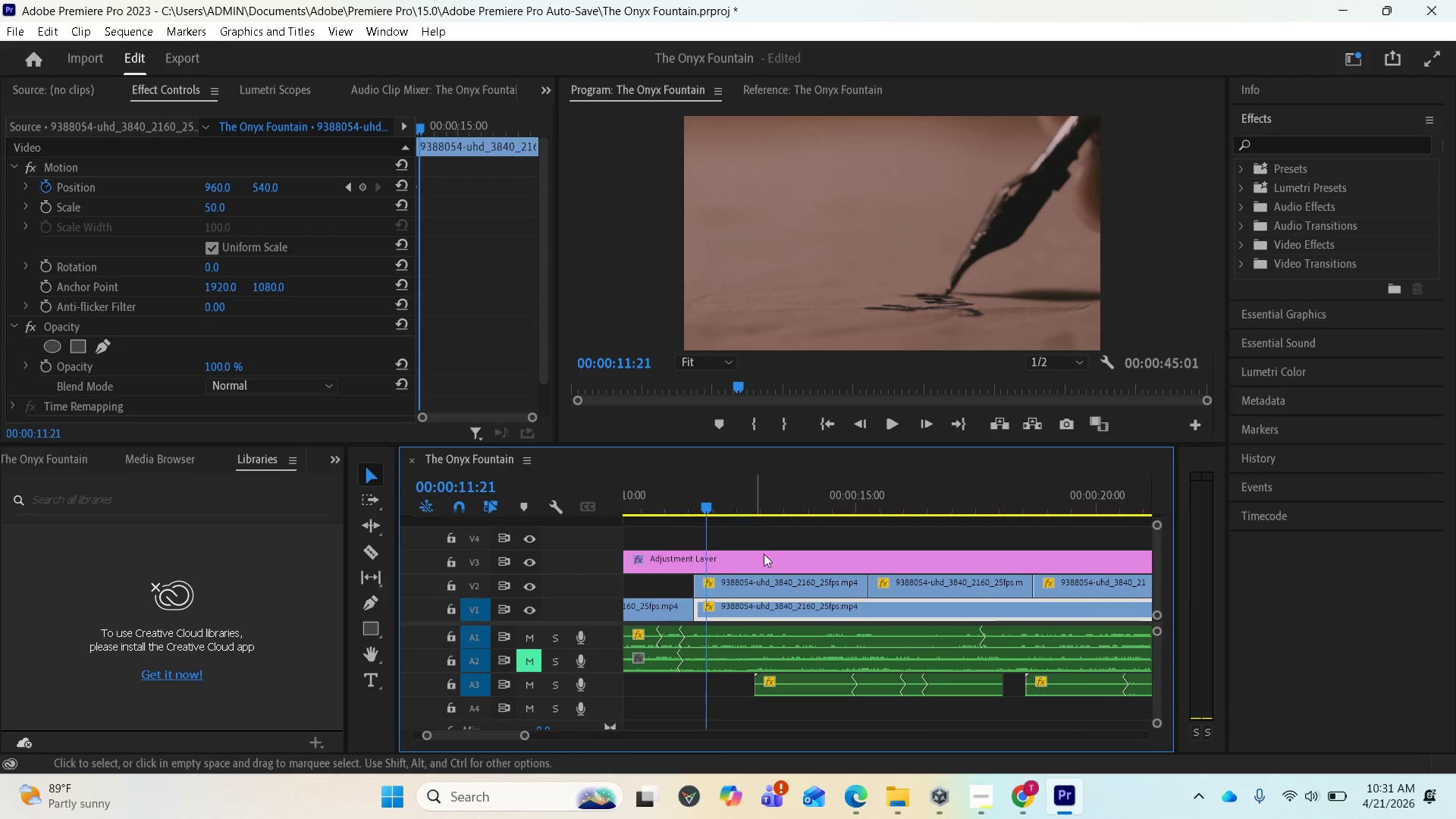 
key(Space)
 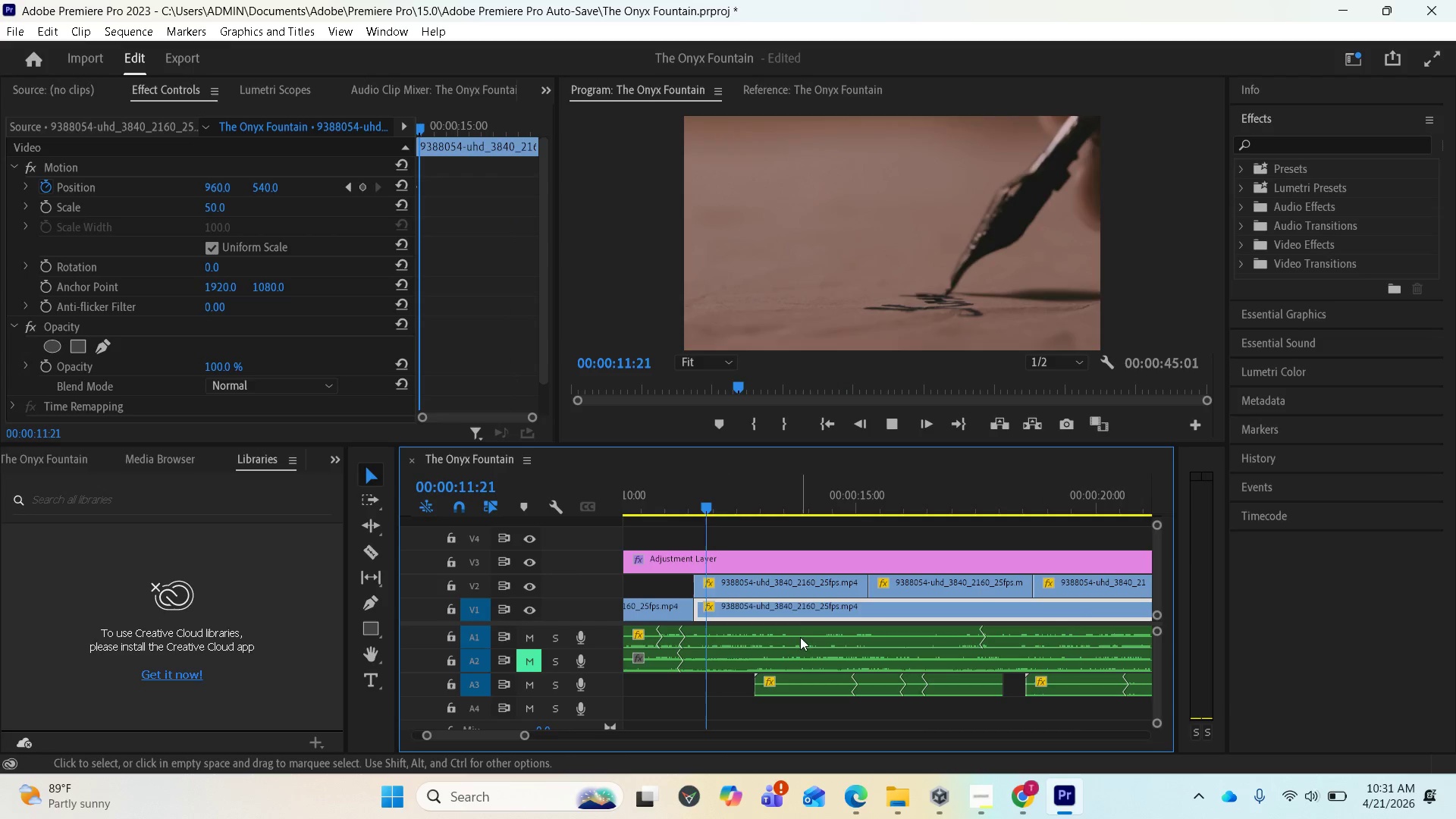 
mouse_move([825, 651])
 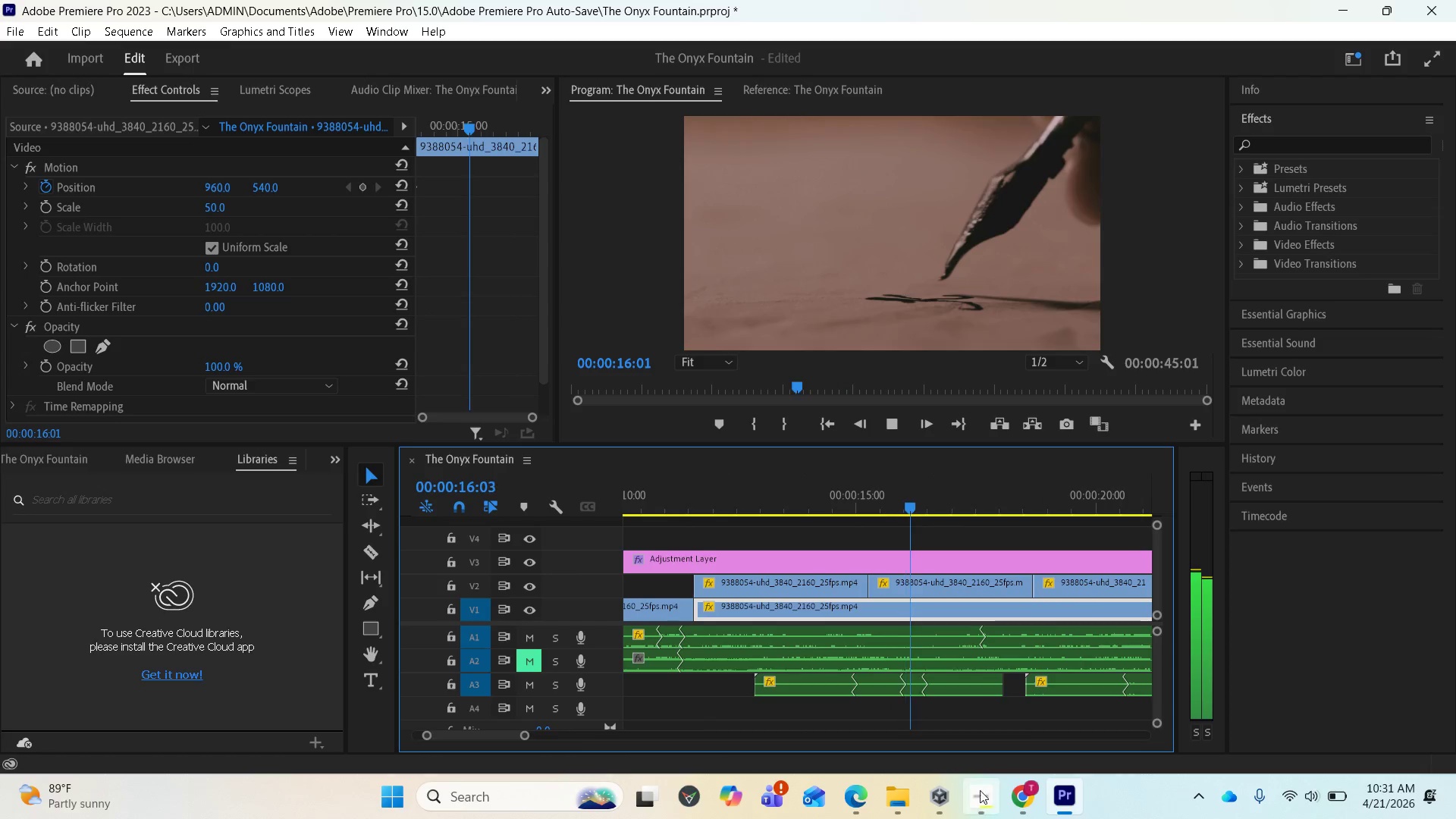 
left_click([982, 799])